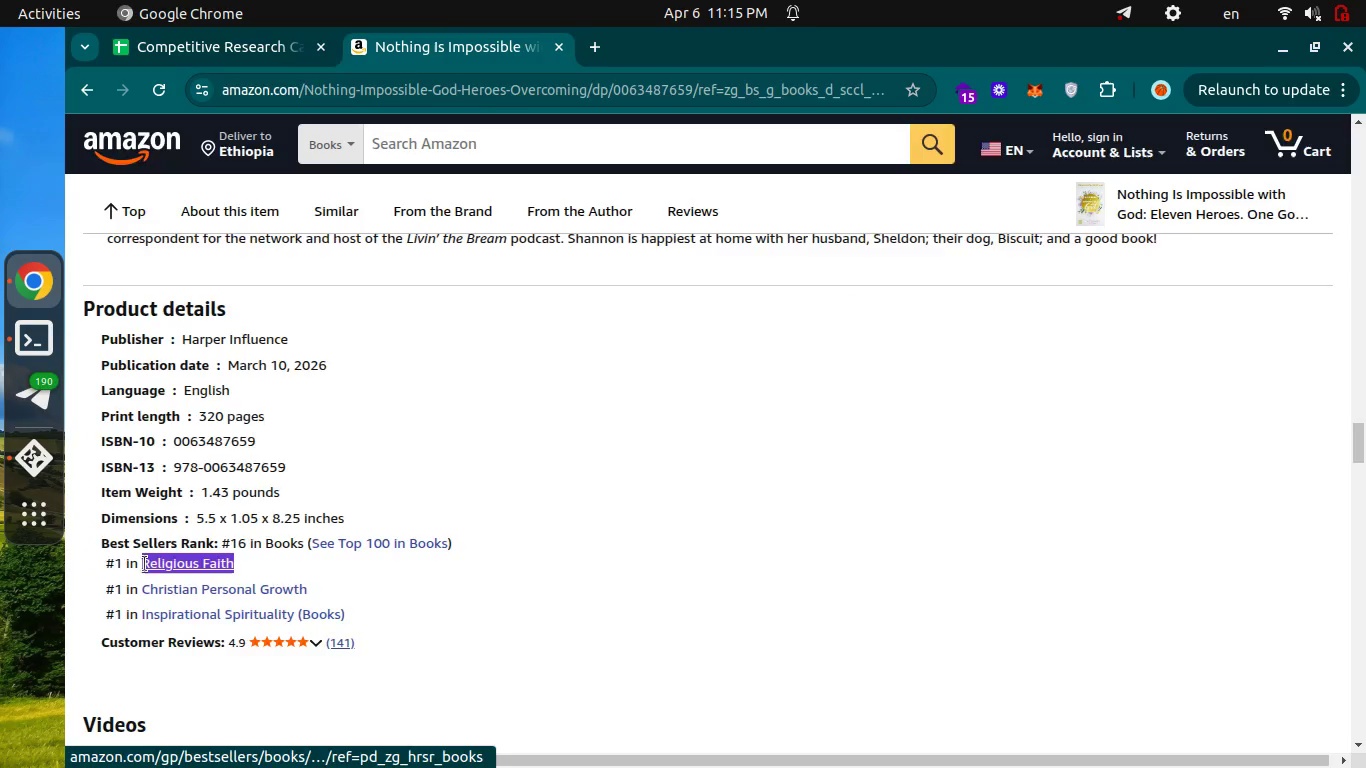 
key(Control+ControlLeft)
 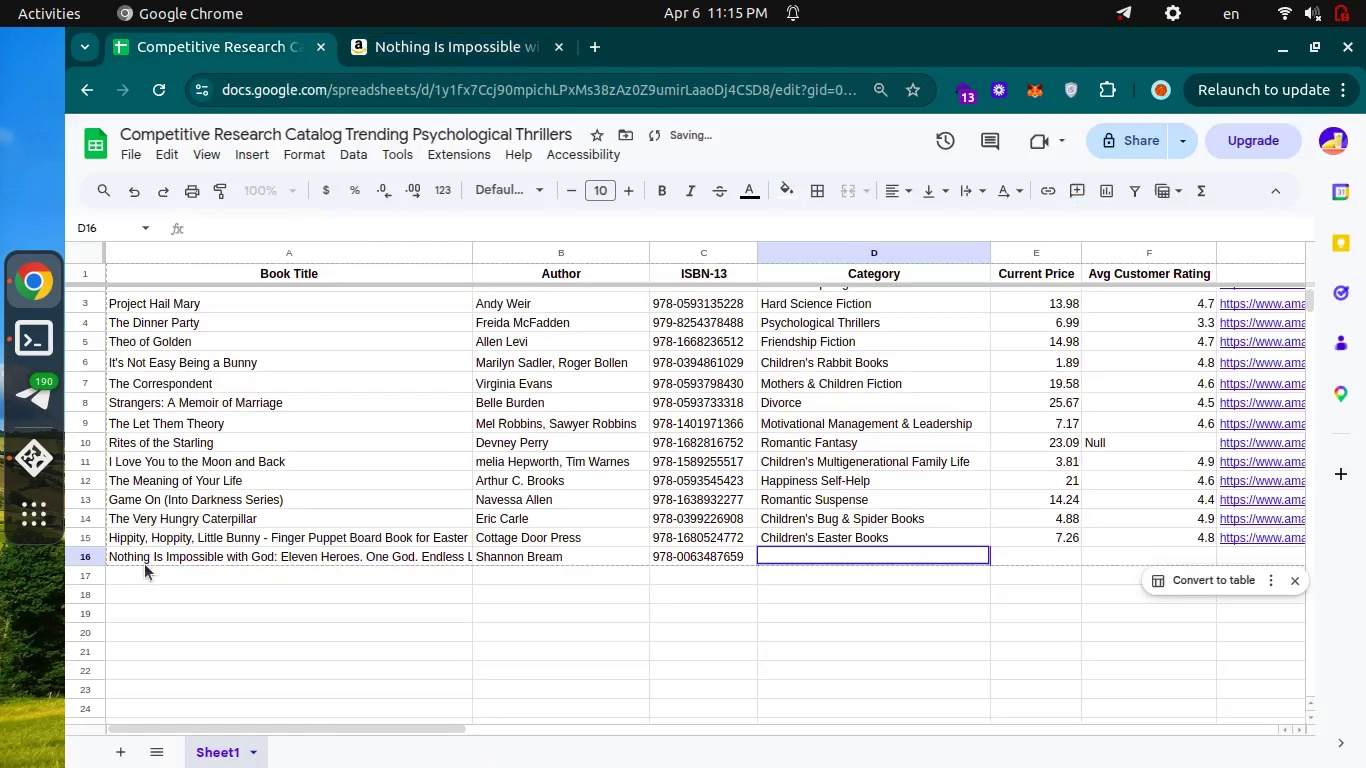 
key(Control+Tab)
 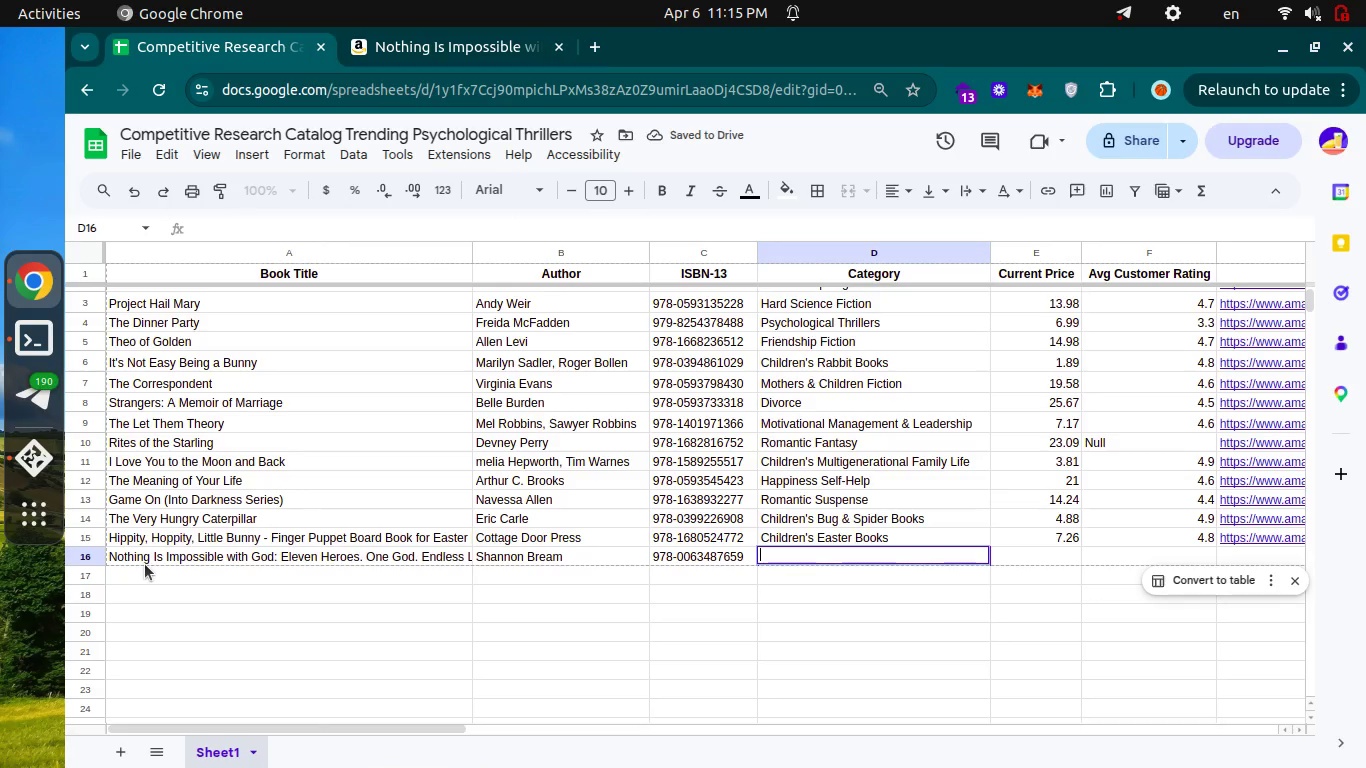 
key(Control+V)
 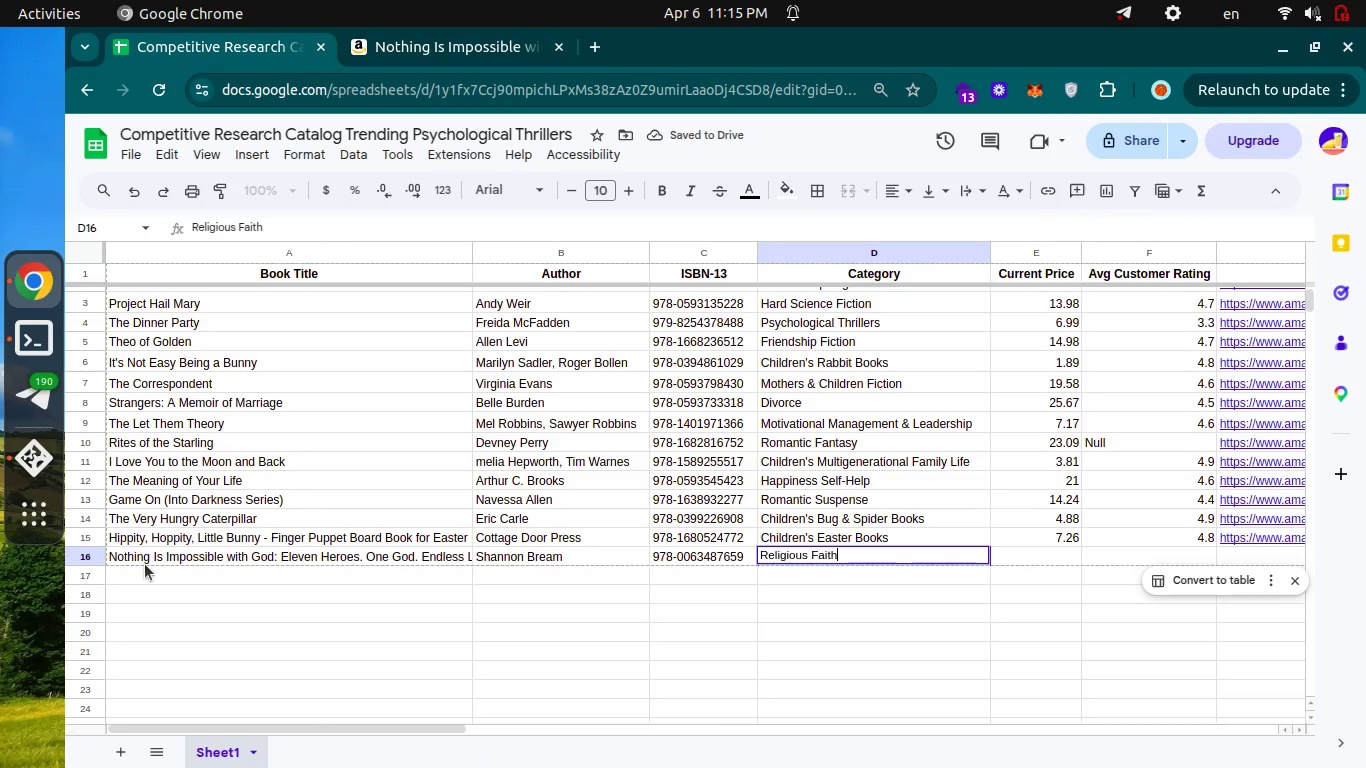 
key(Enter)
 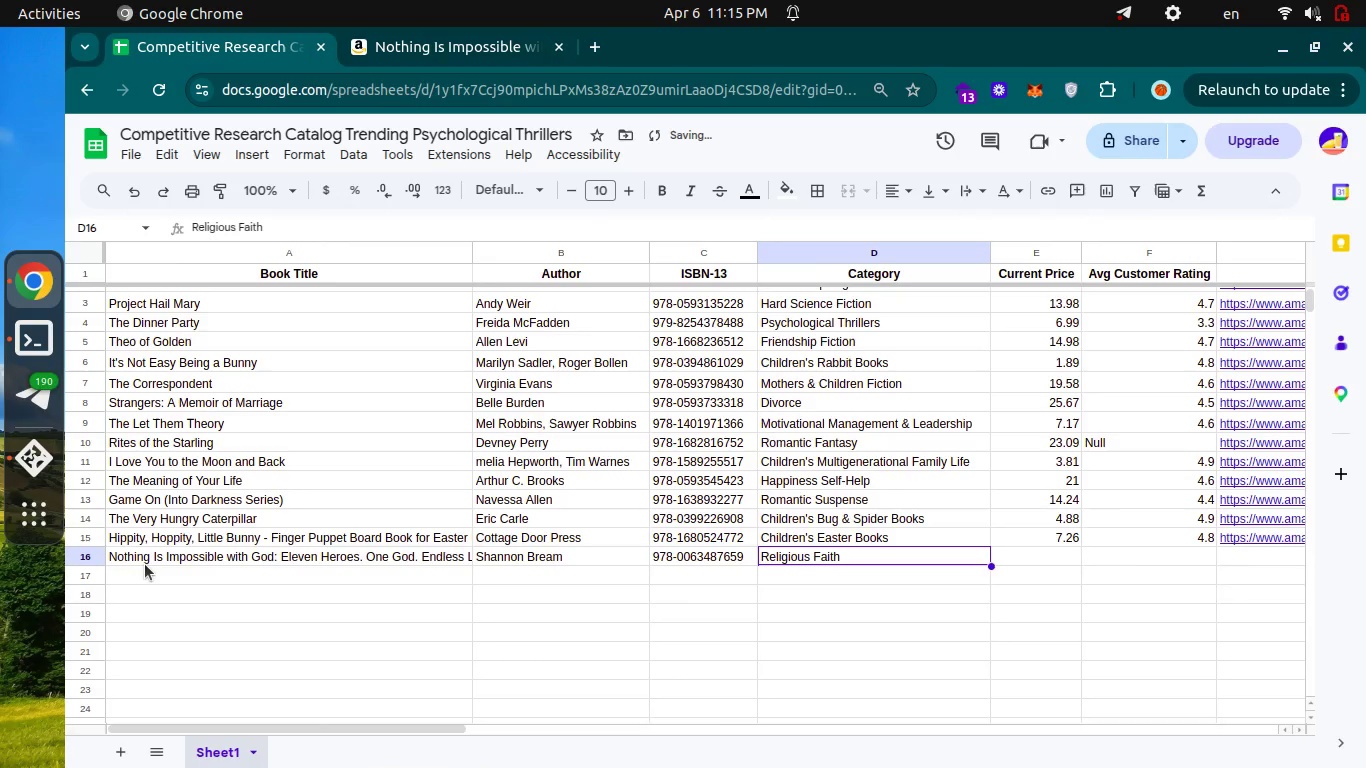 
key(ArrowUp)
 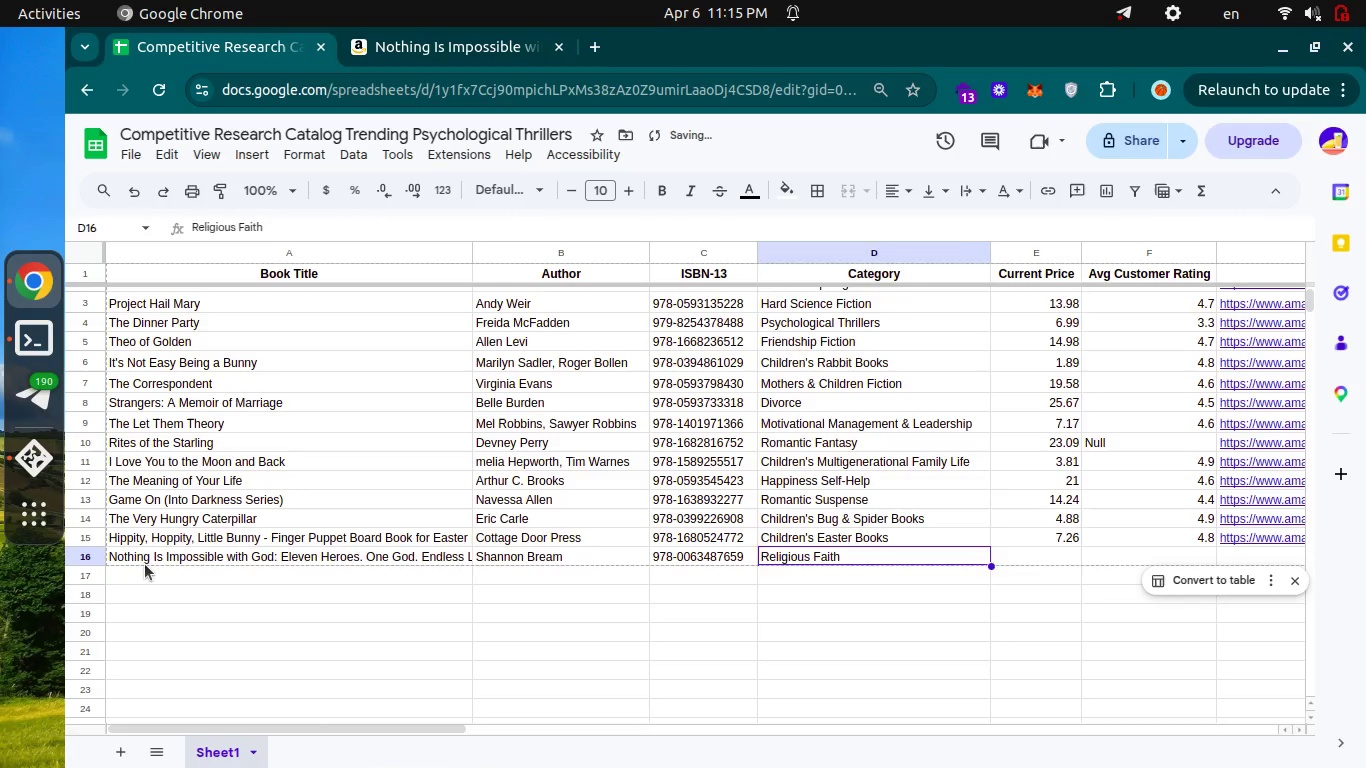 
key(ArrowRight)
 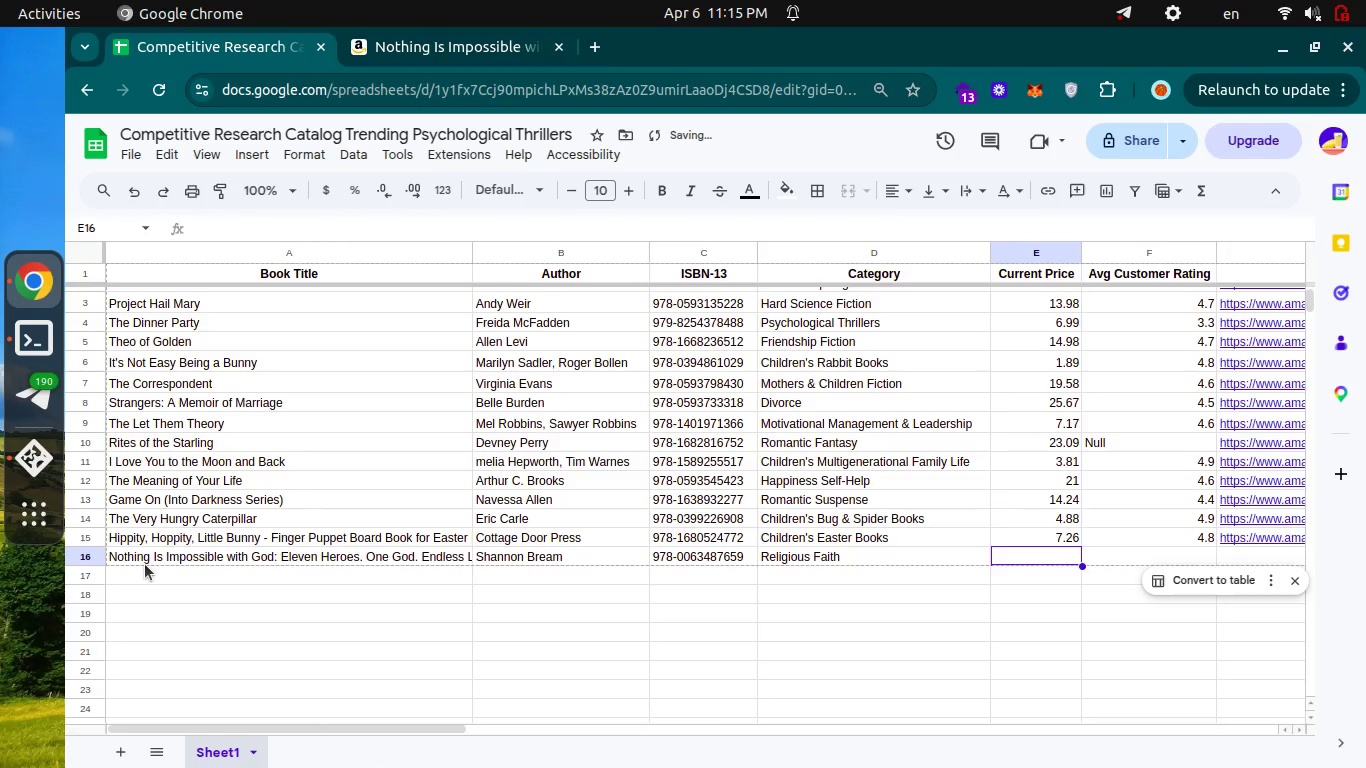 
key(Enter)
 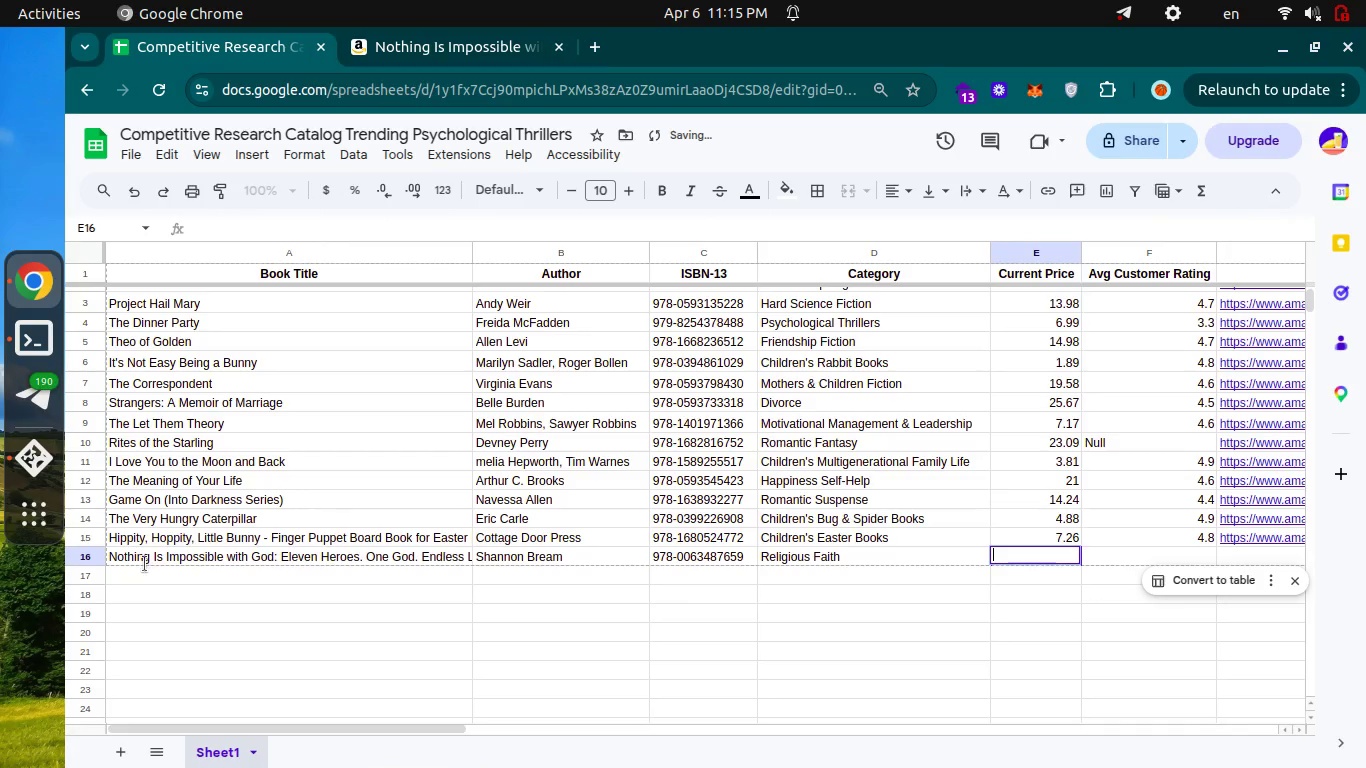 
key(Control+ControlLeft)
 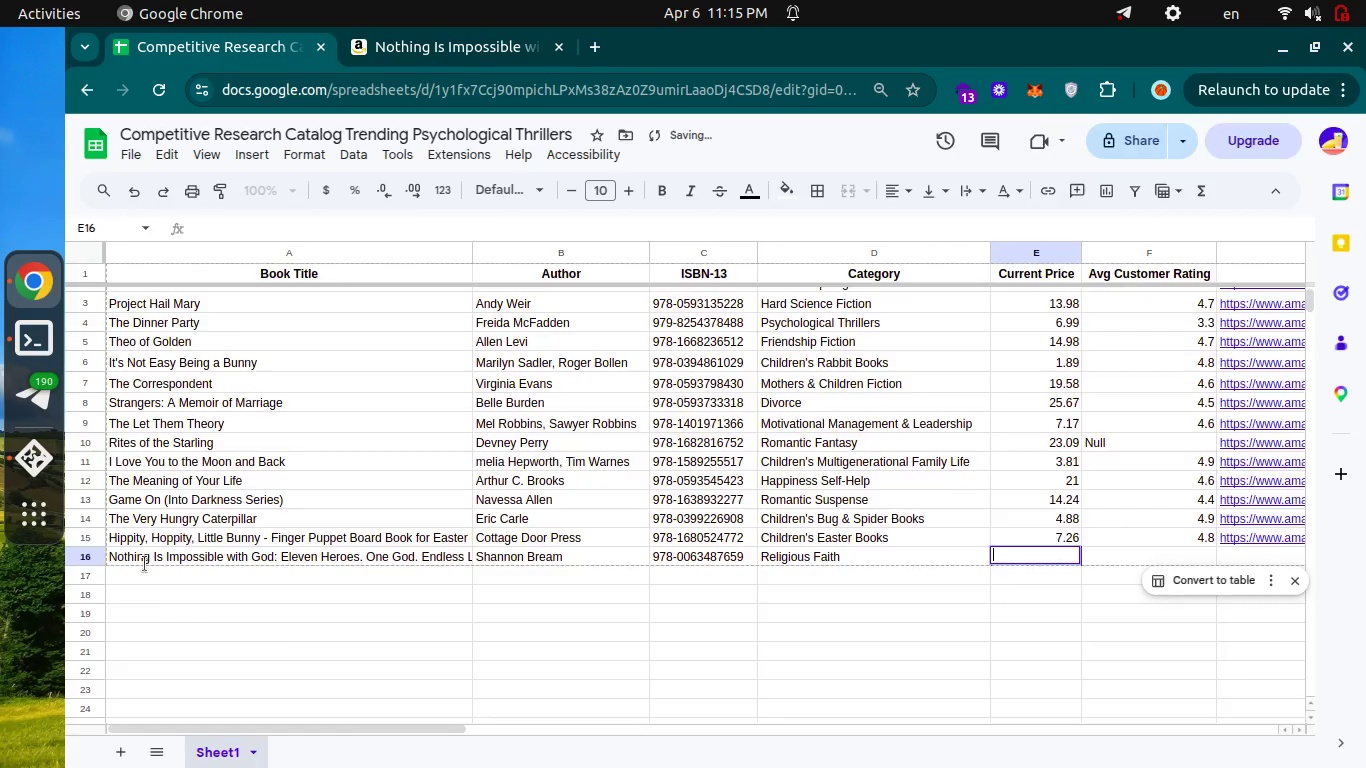 
key(Control+Tab)
 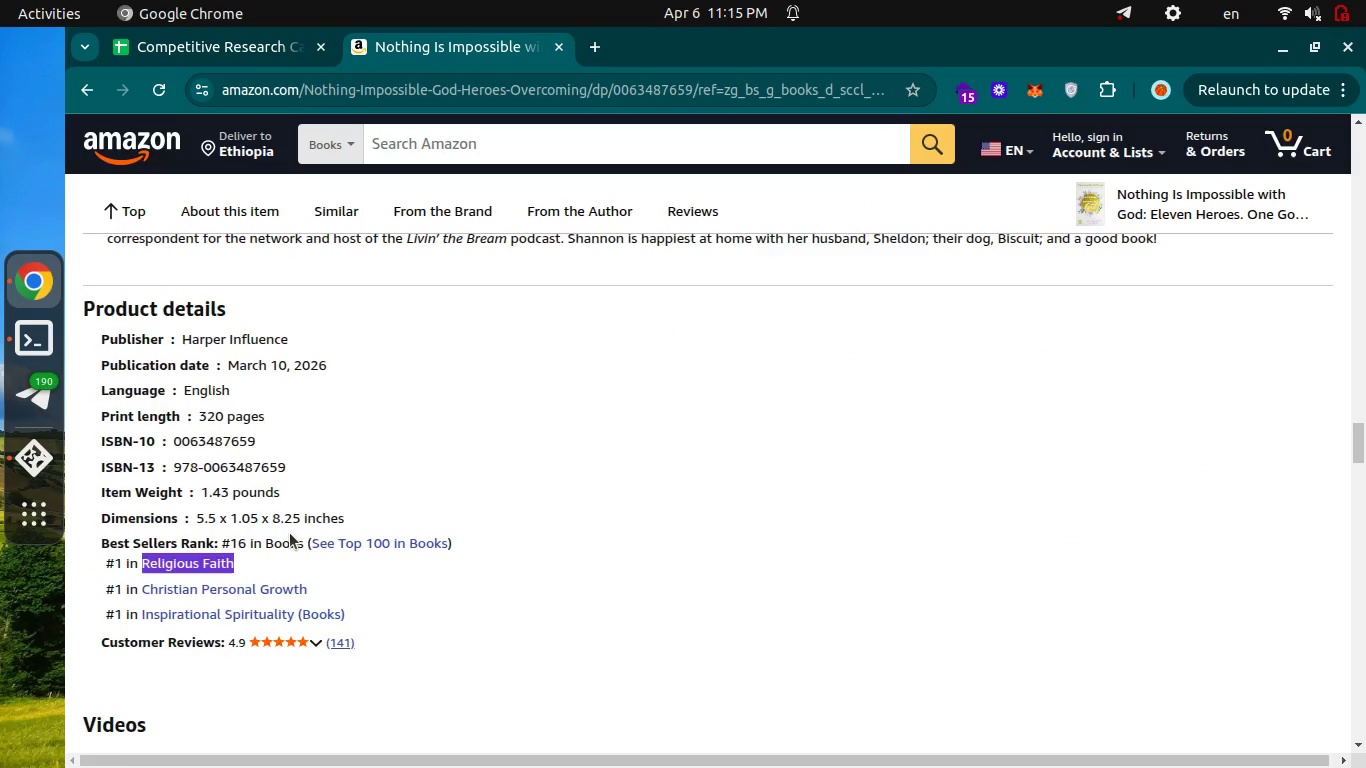 
scroll: coordinate [290, 533], scroll_direction: up, amount: 44.0
 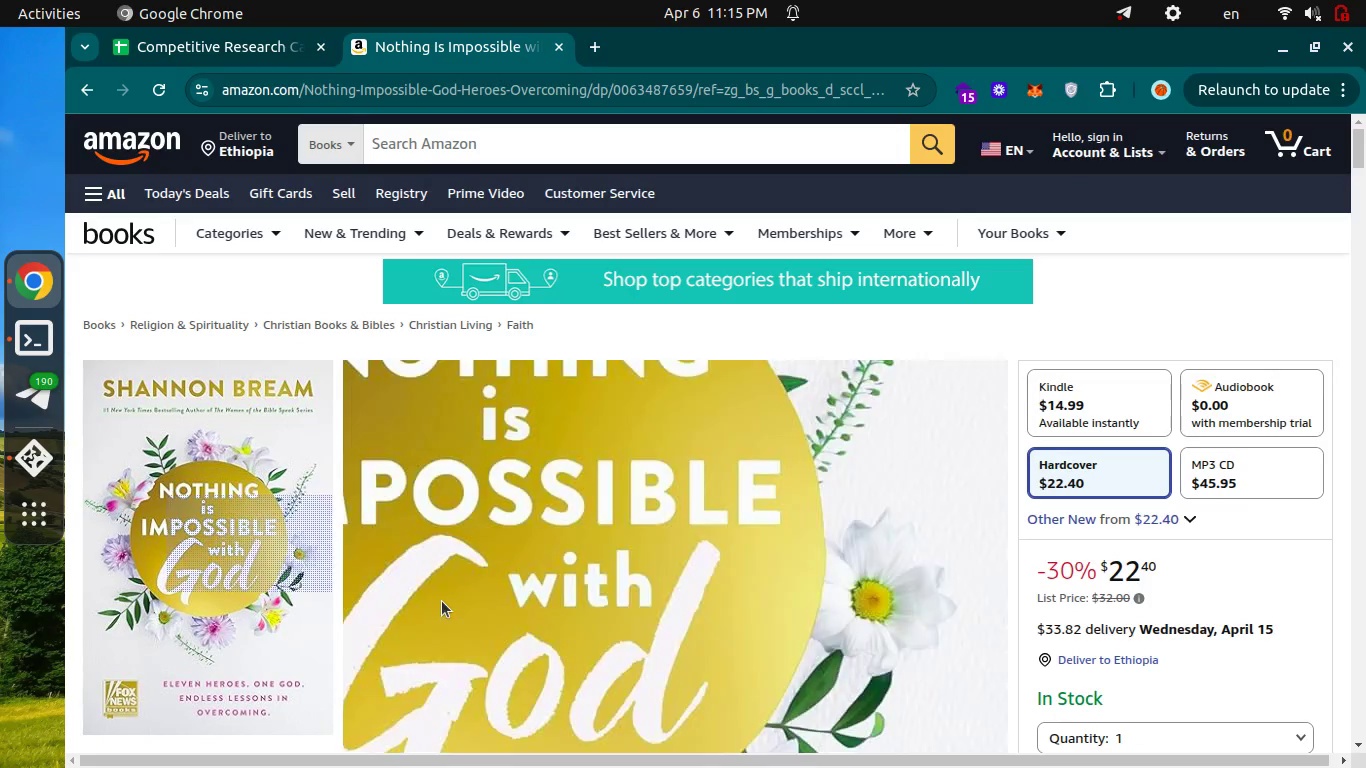 
scroll: coordinate [442, 601], scroll_direction: none, amount: 0.0
 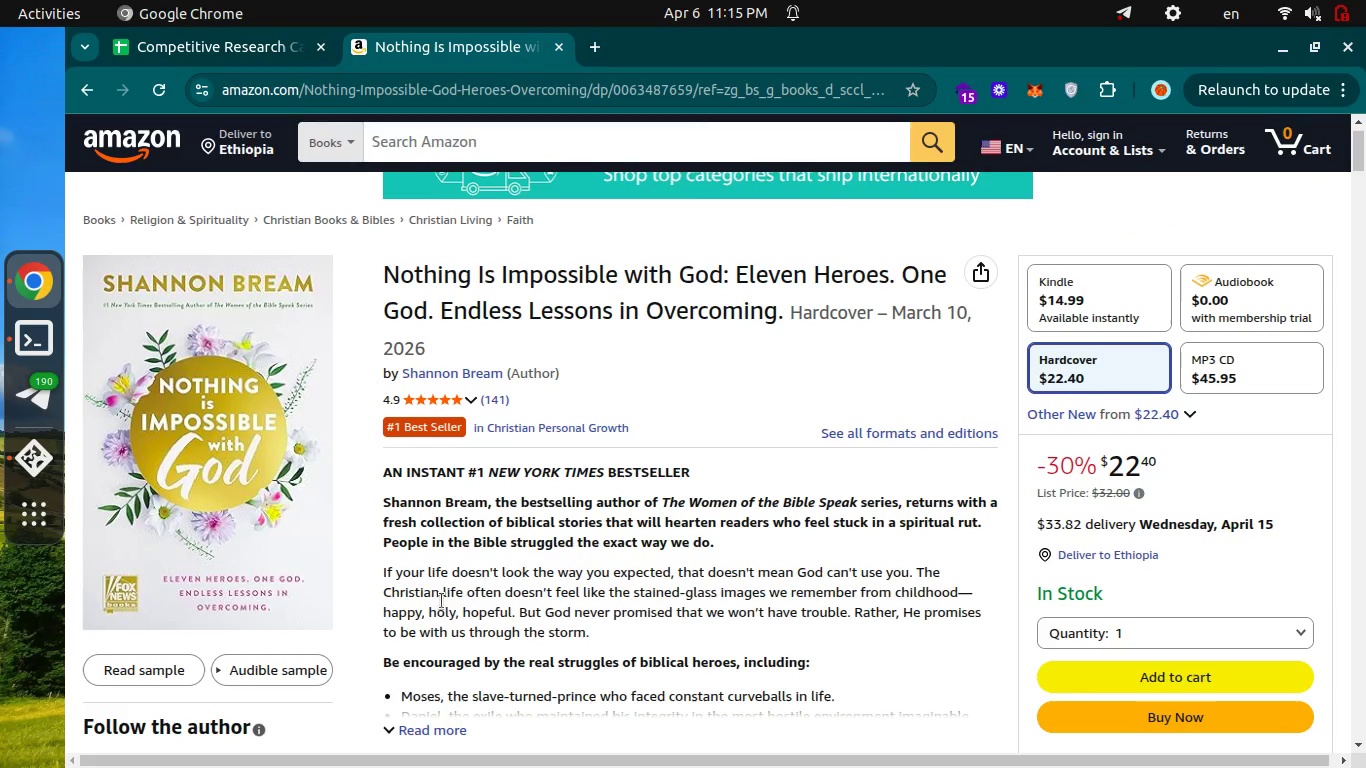 
key(Control+ControlLeft)
 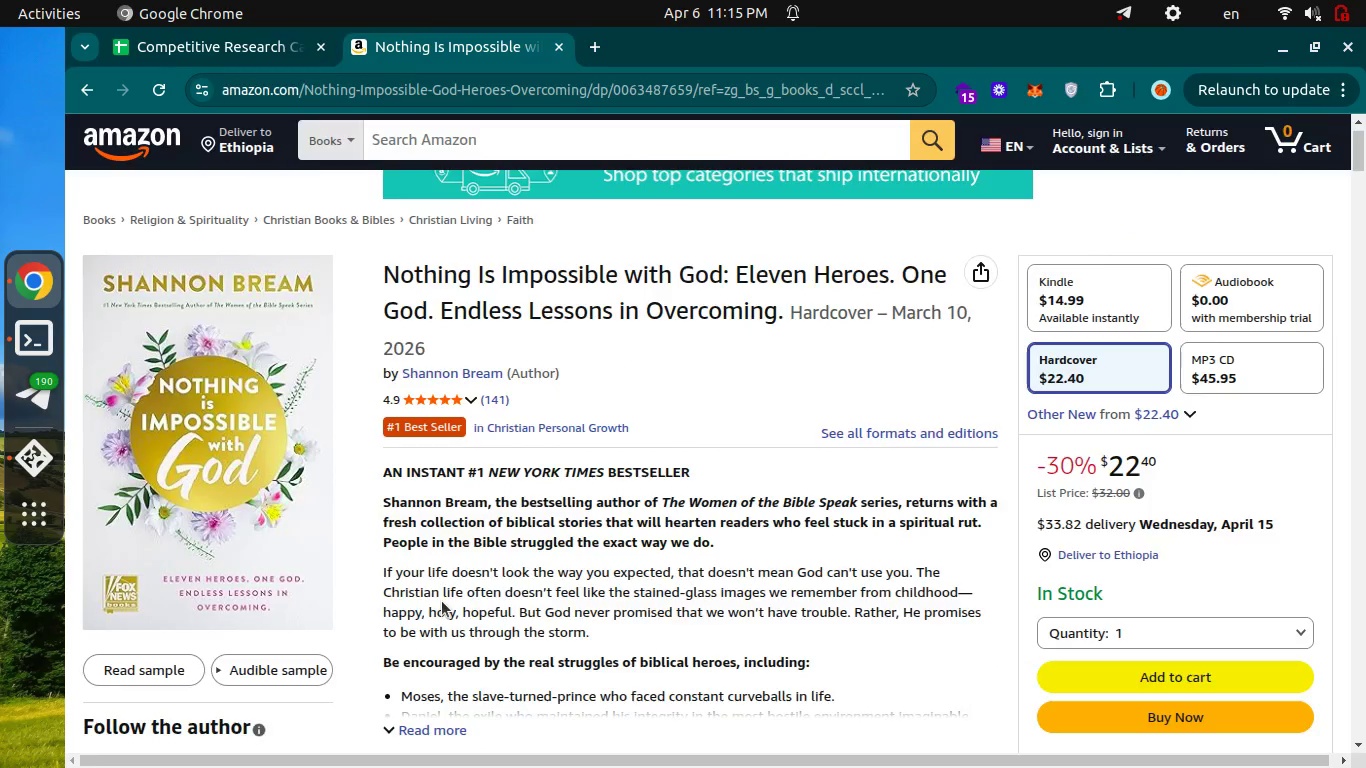 
key(Control+Tab)
 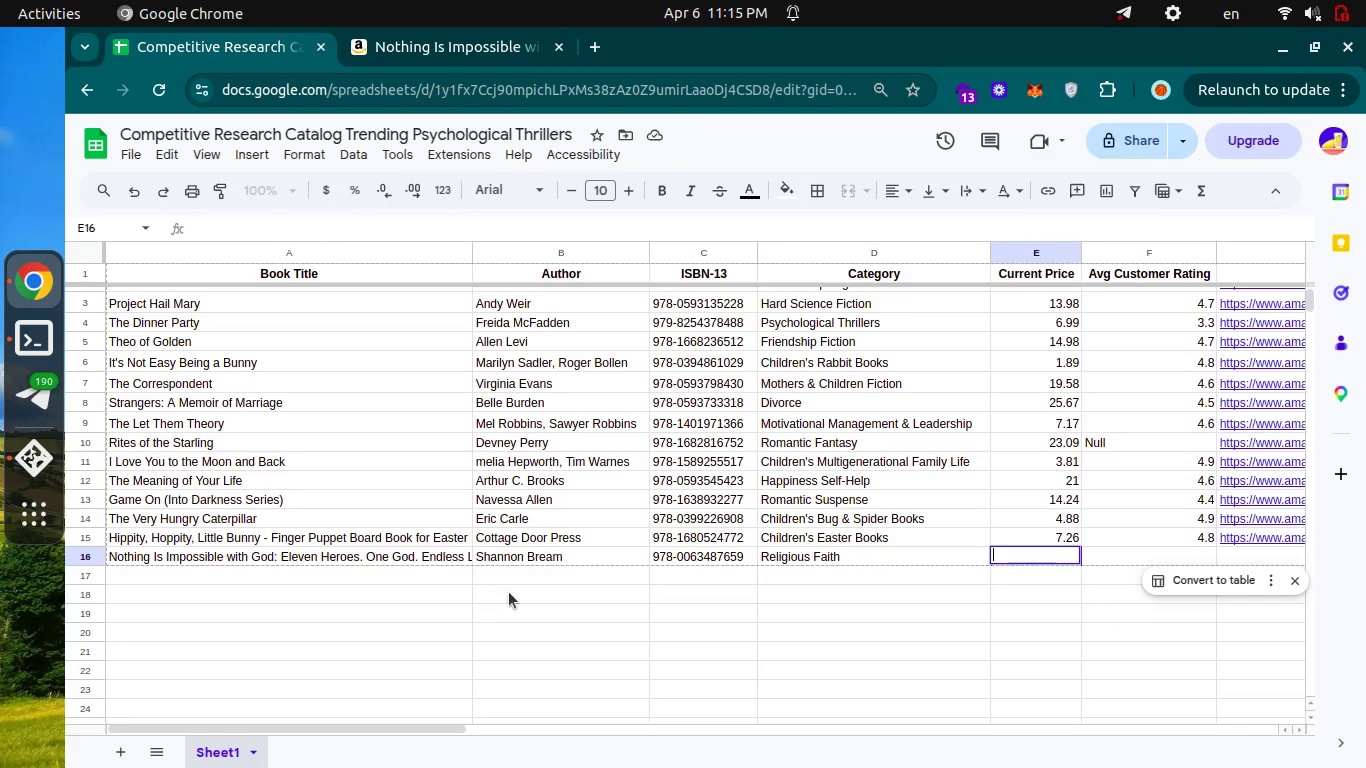 
key(Control+ControlLeft)
 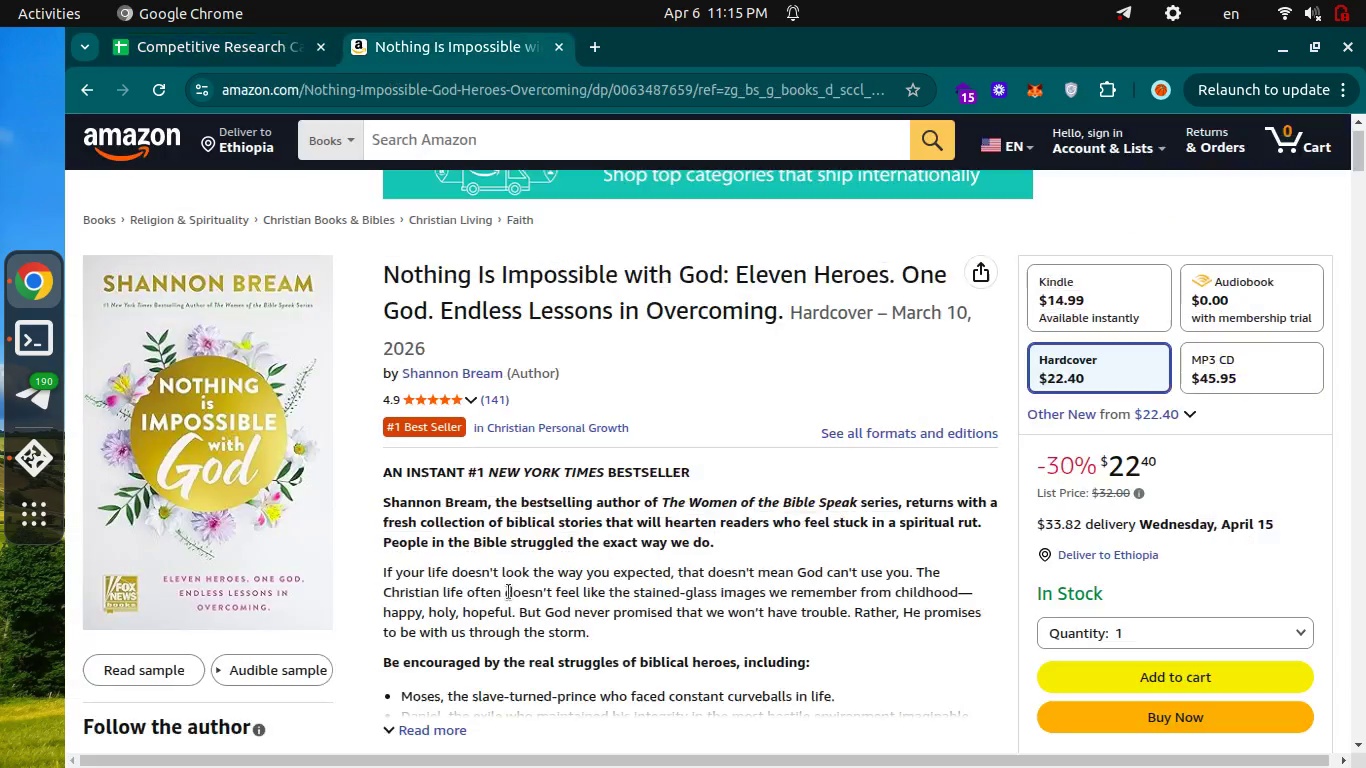 
key(Control+Tab)
 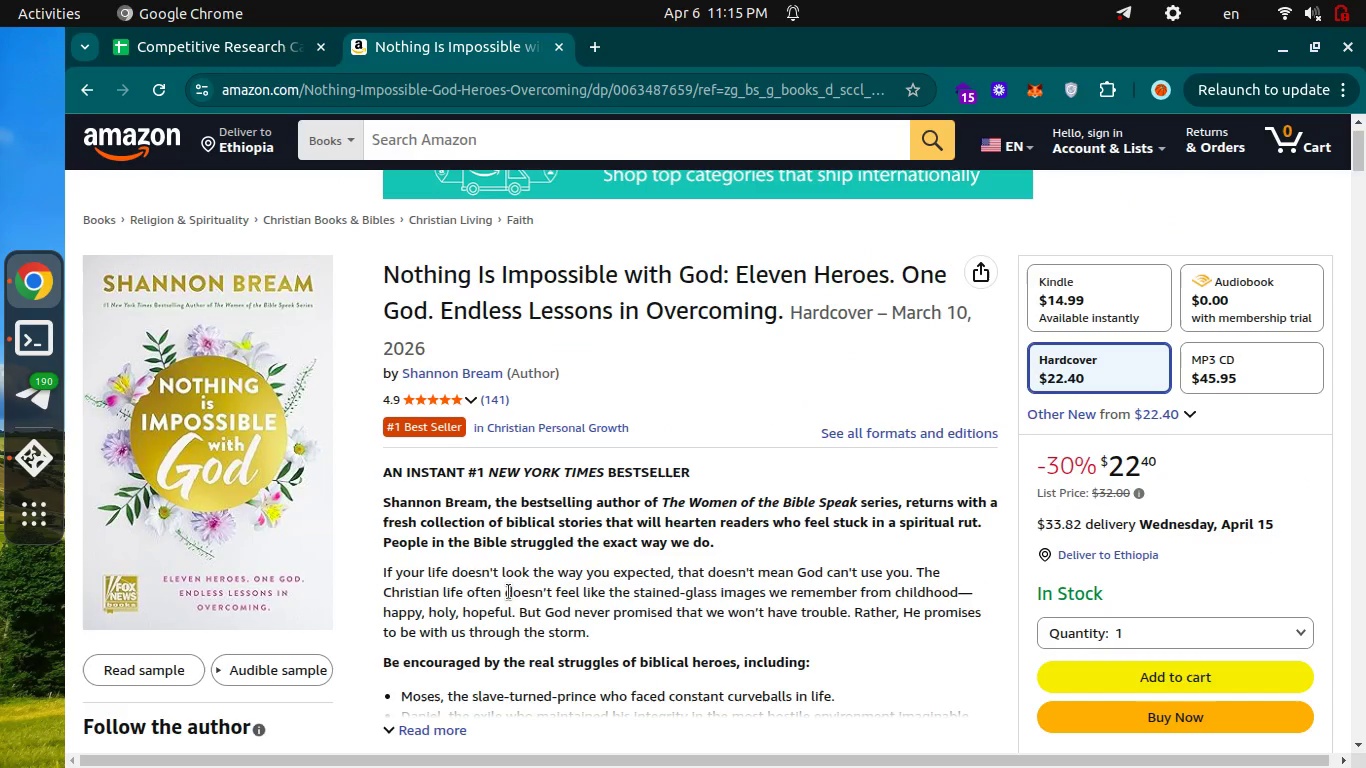 
key(Control+ControlLeft)
 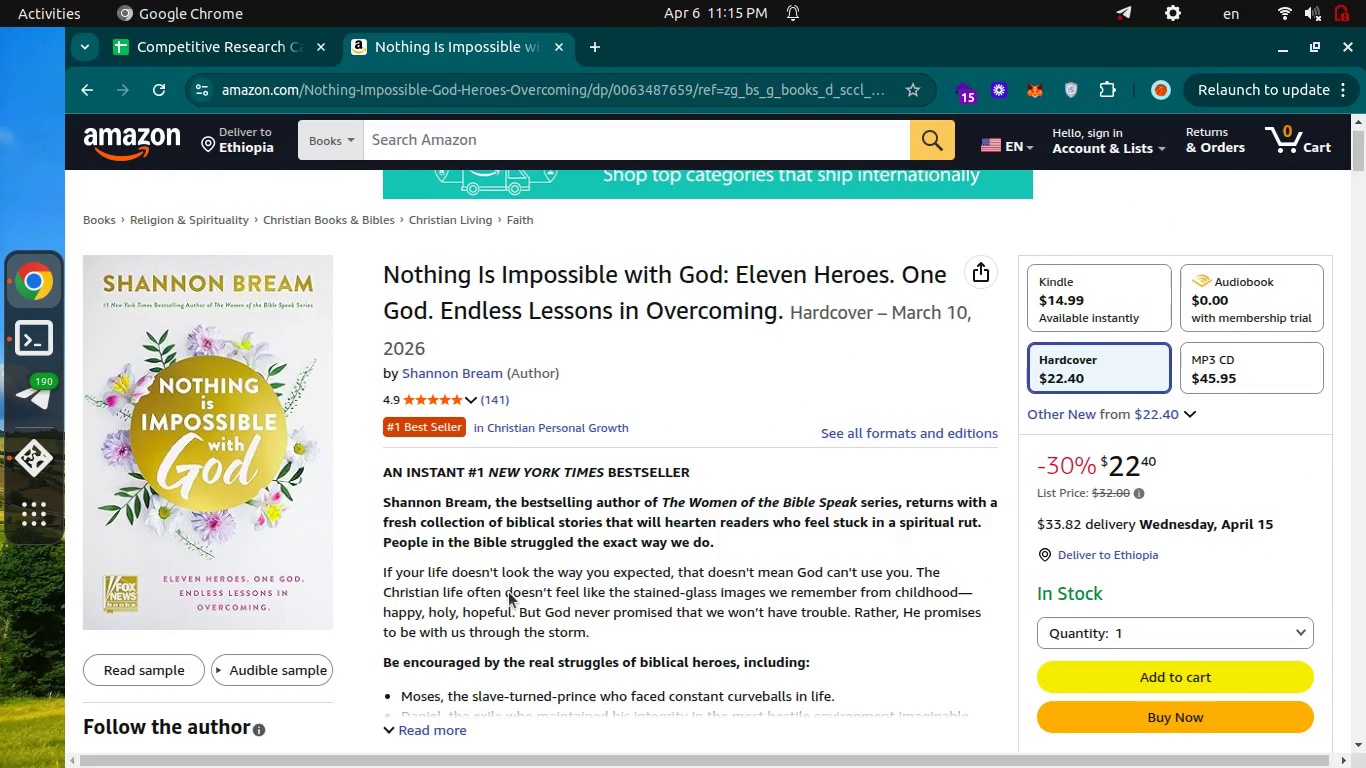 
key(Control+Tab)
 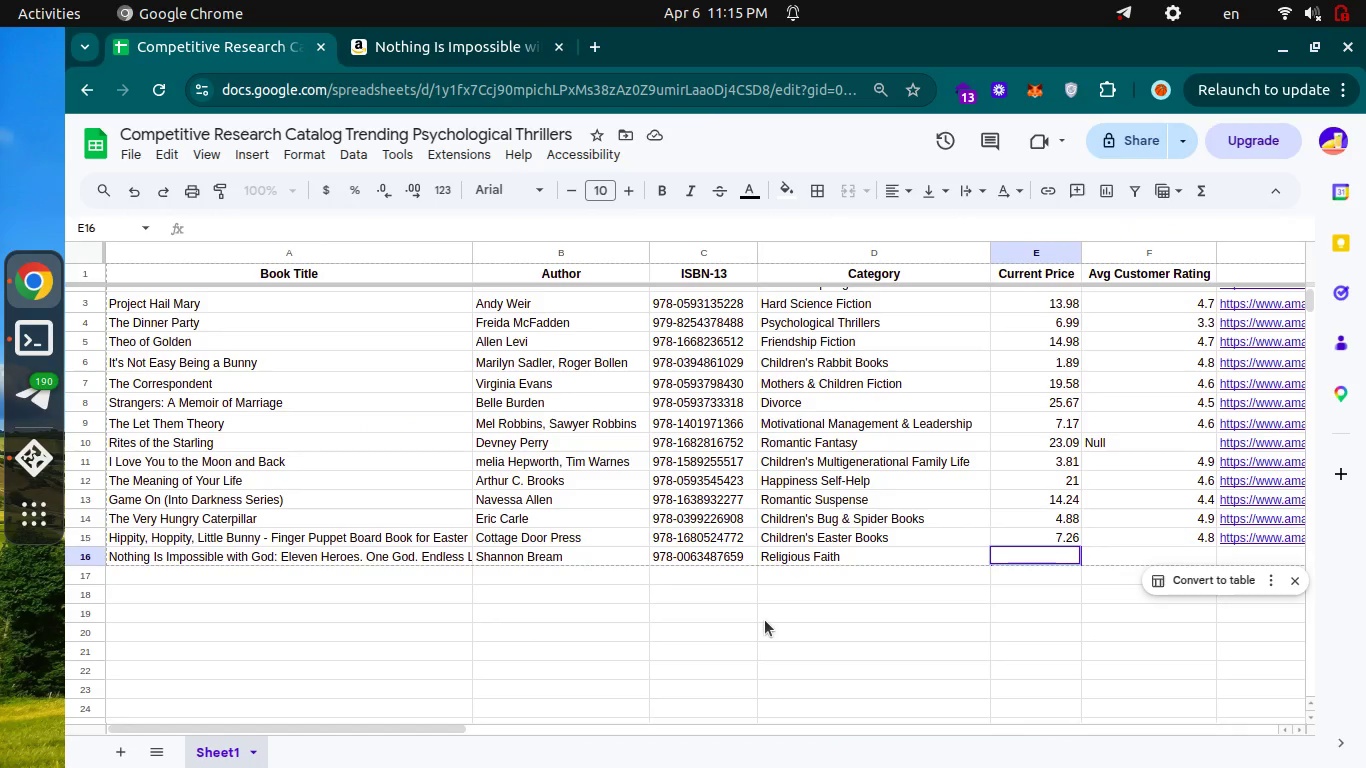 
type(22.40)
 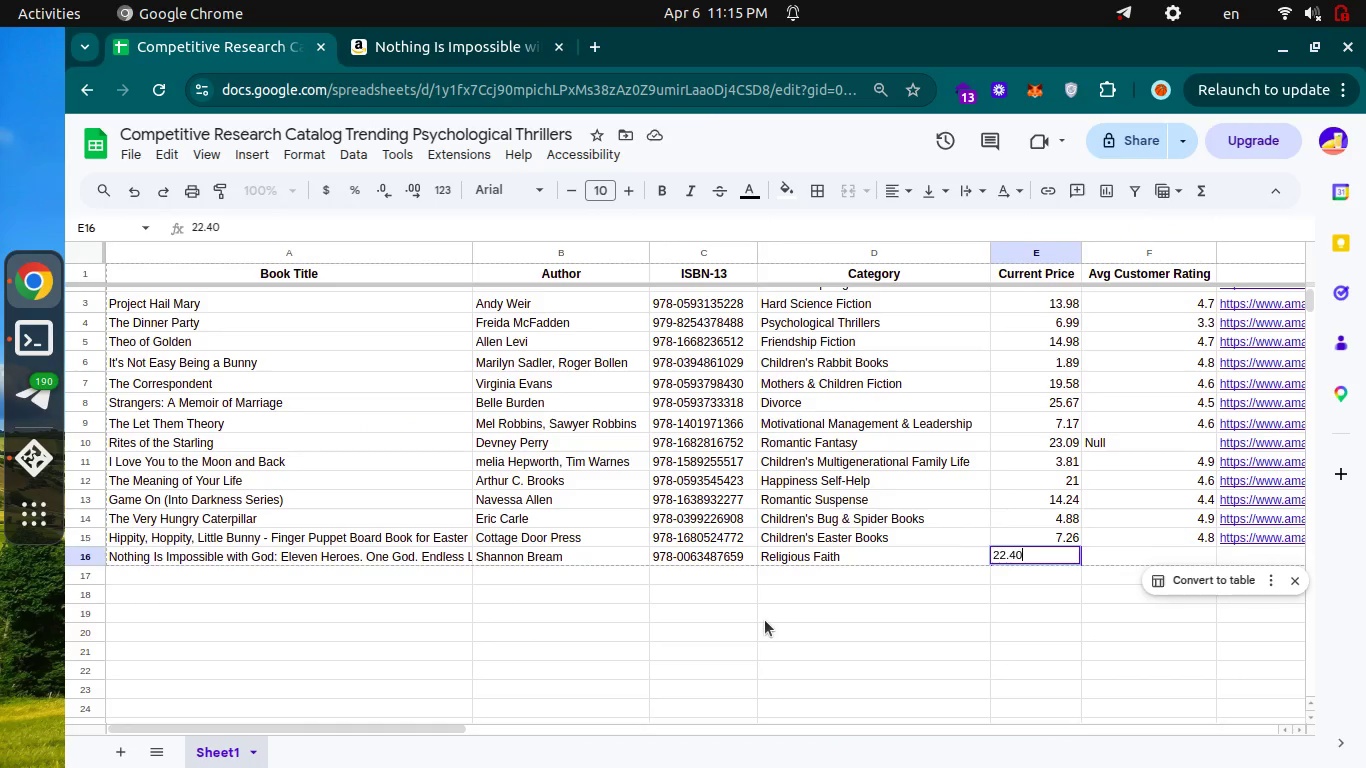 
key(Enter)
 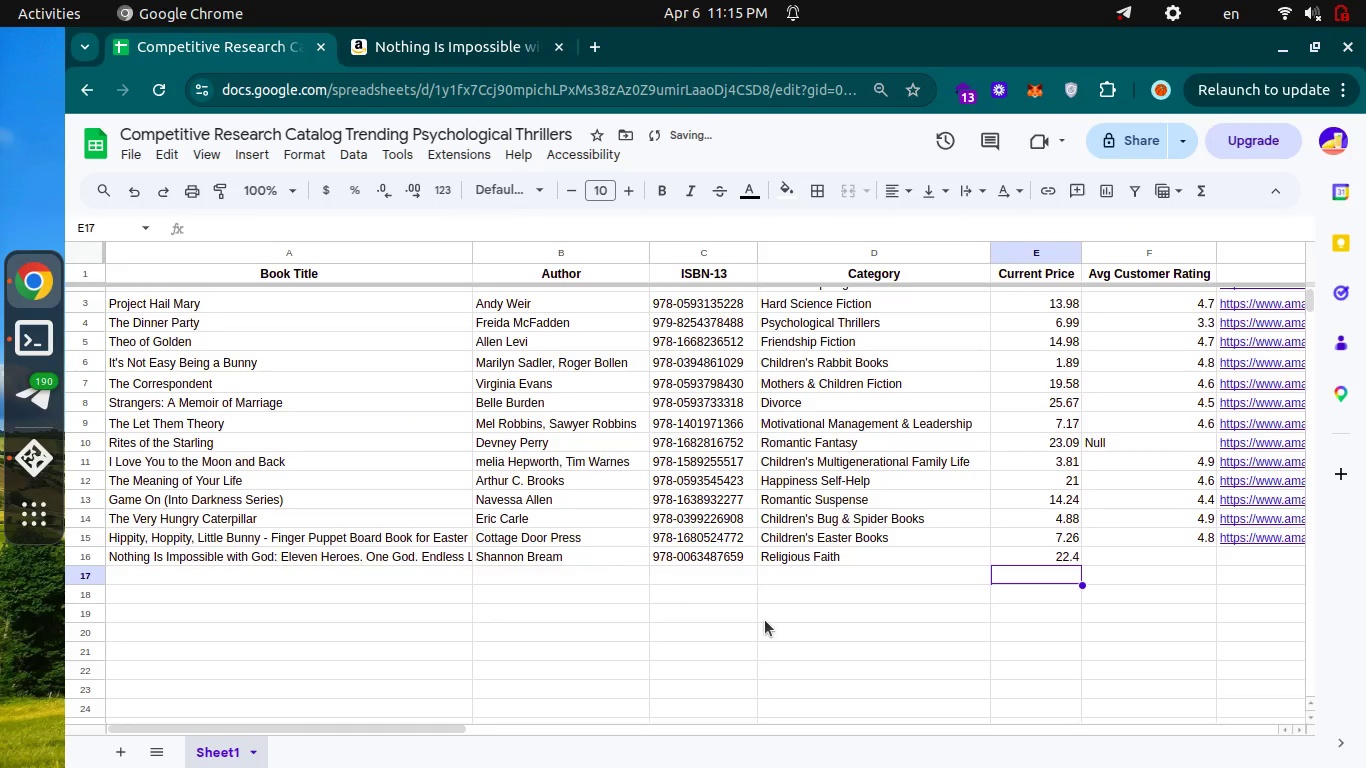 
key(ArrowUp)
 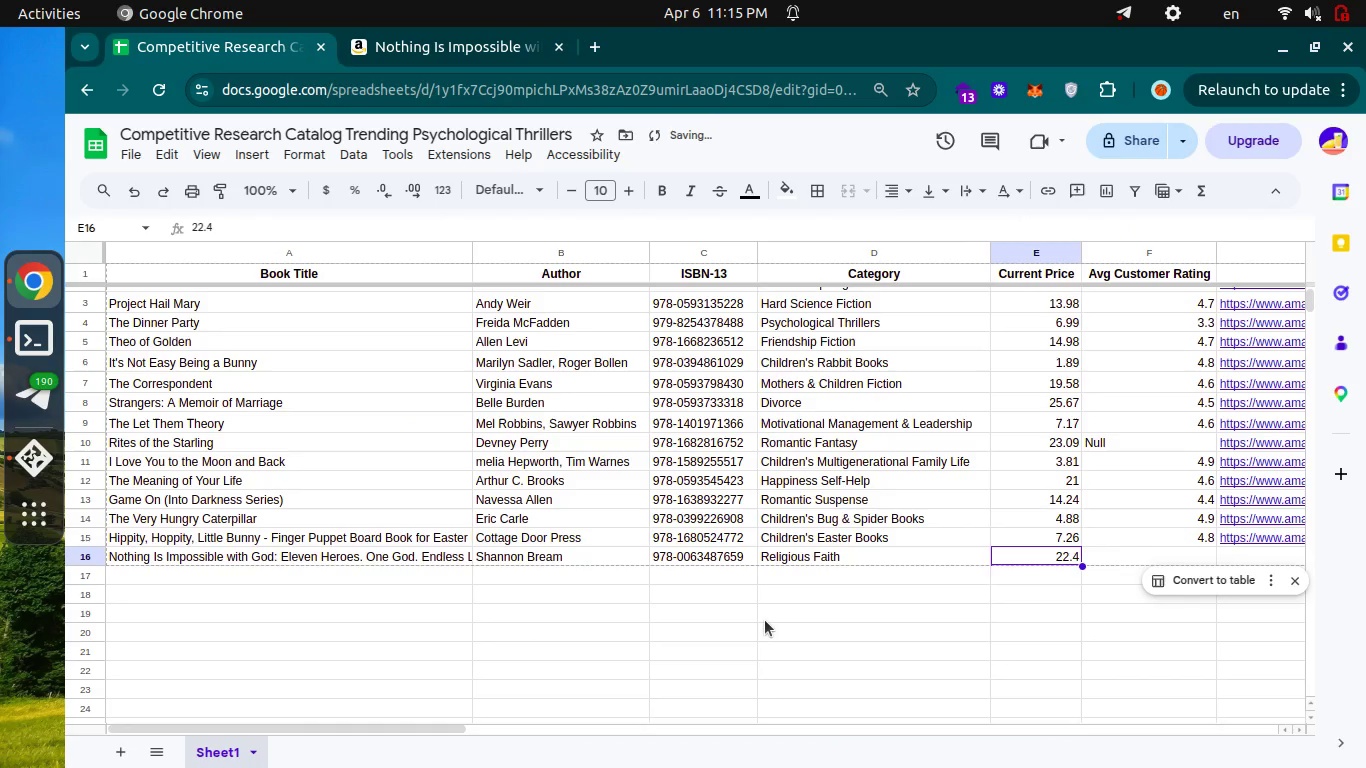 
key(ArrowRight)
 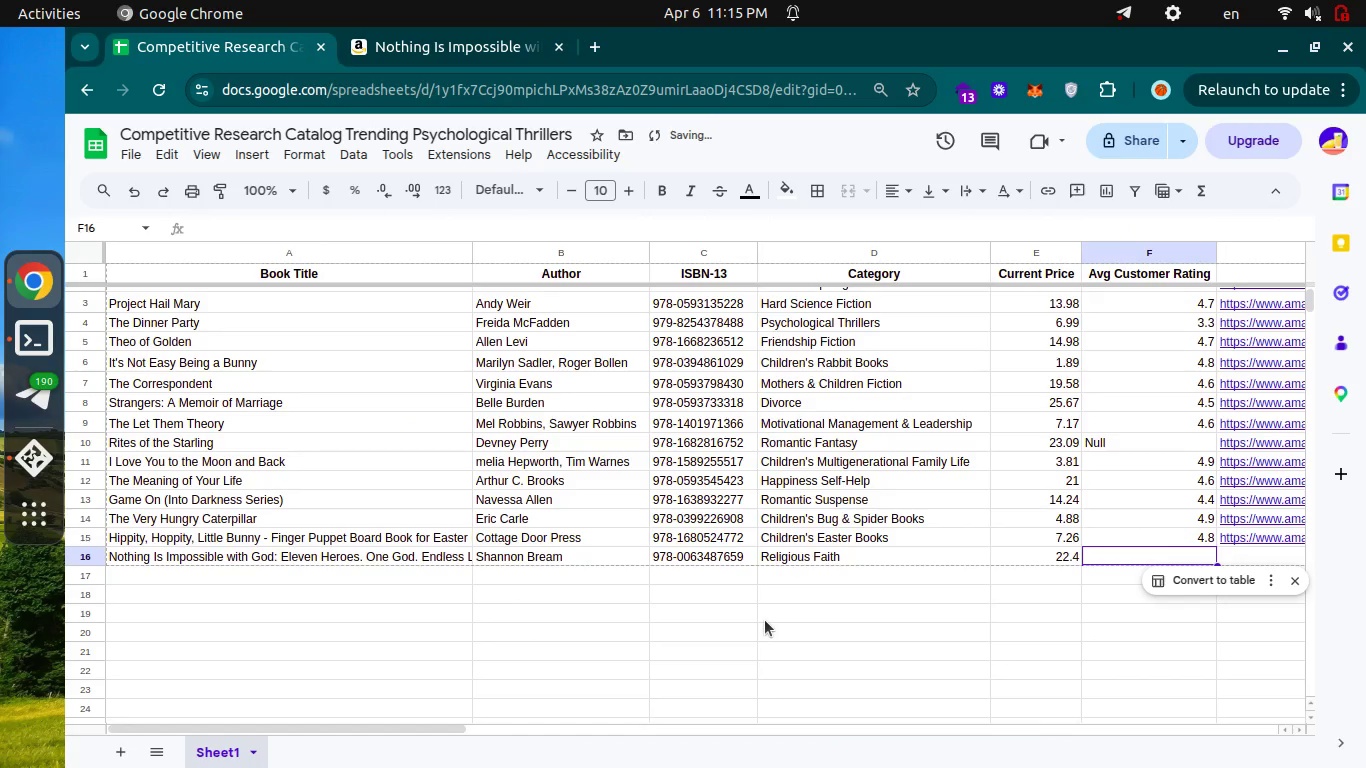 
key(Enter)
 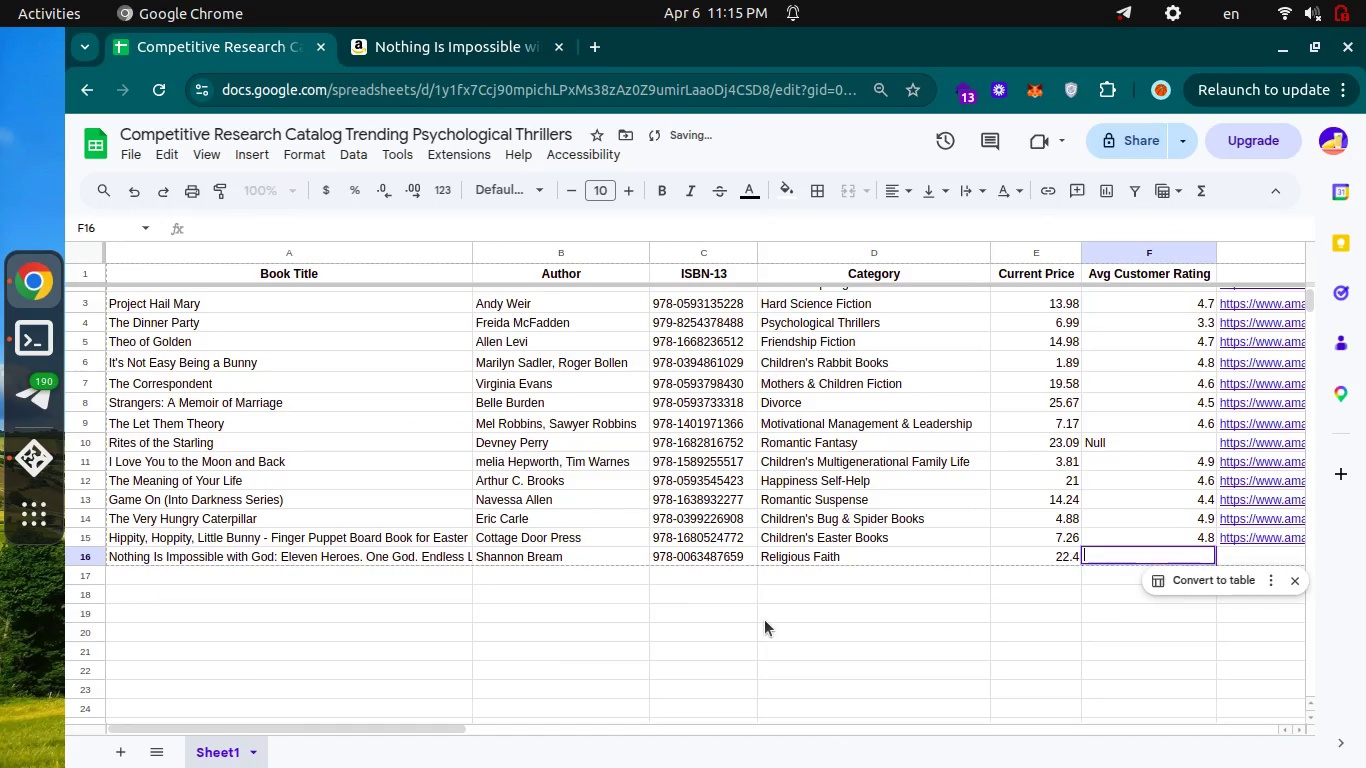 
key(Control+ControlLeft)
 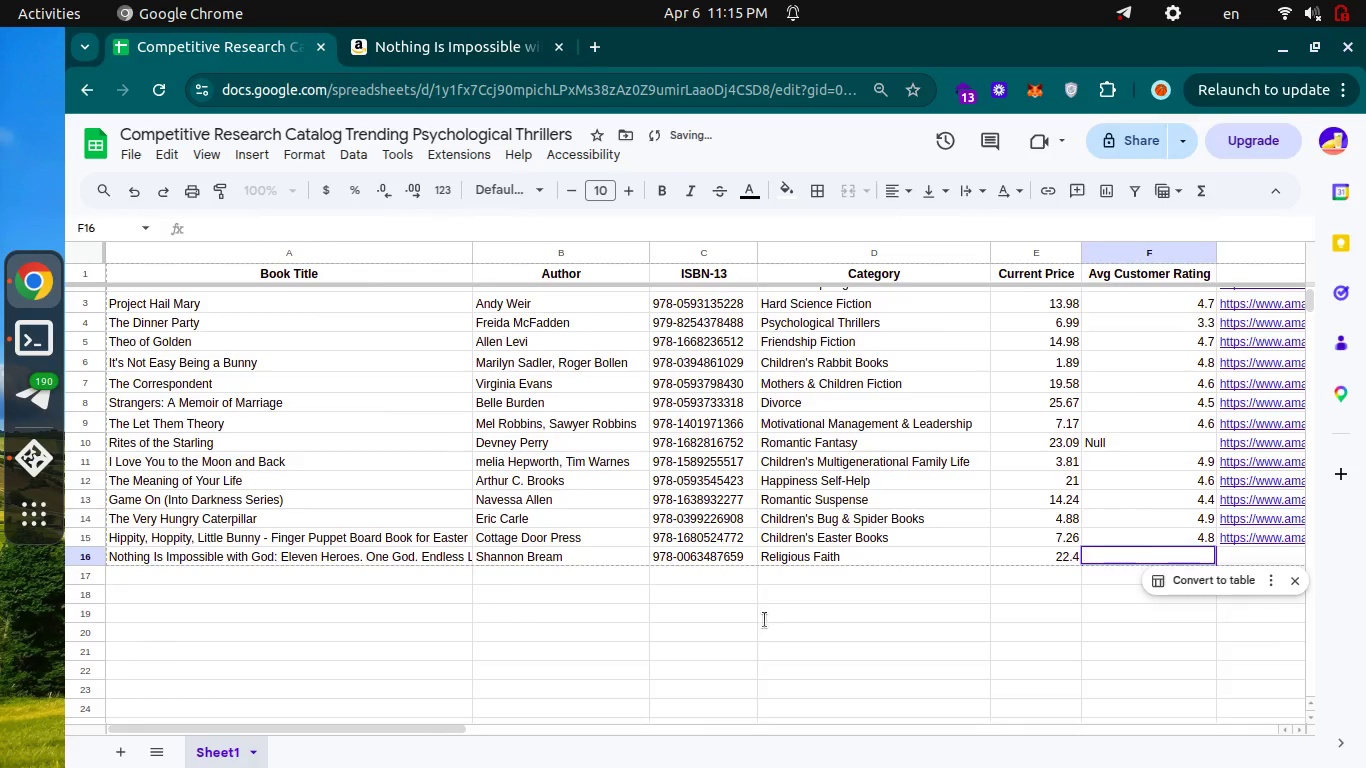 
key(Control+Tab)
 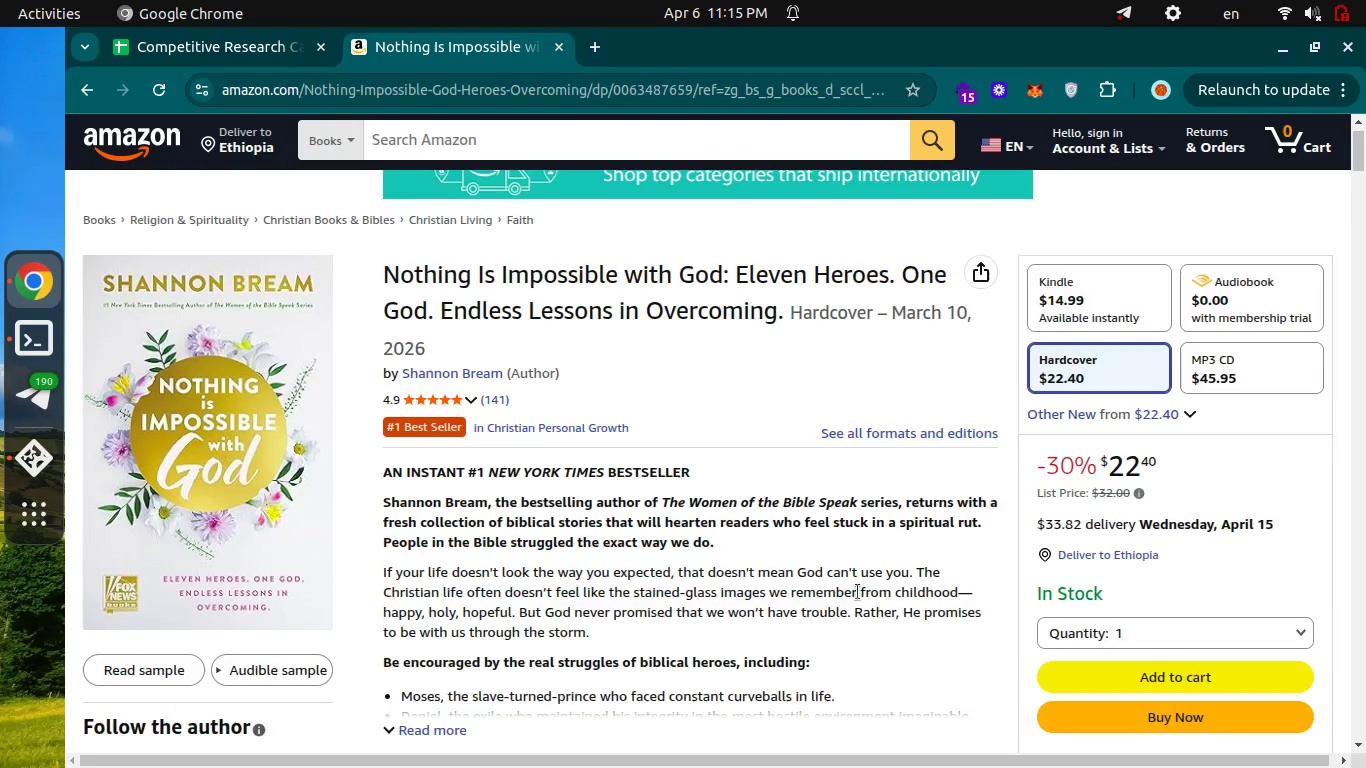 
scroll: coordinate [858, 592], scroll_direction: down, amount: 41.0
 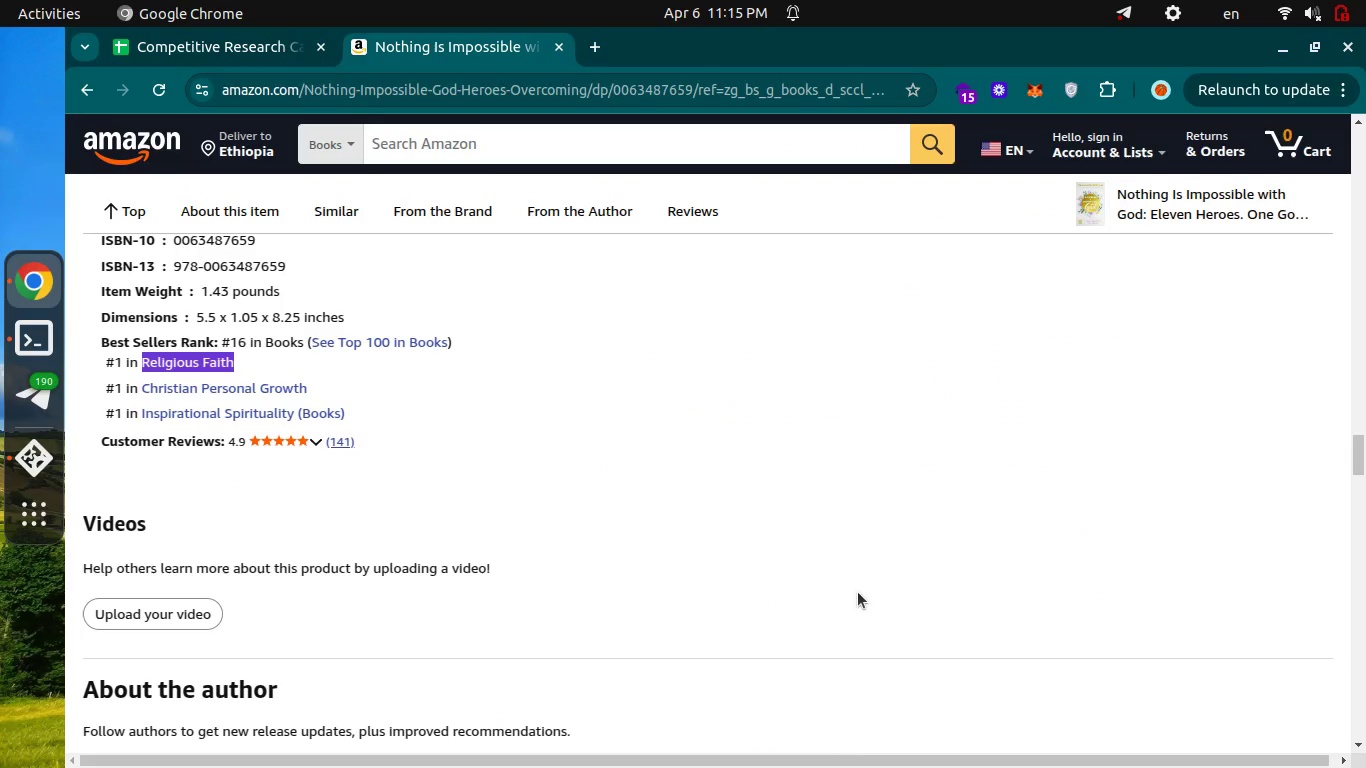 
key(Control+Tab)
 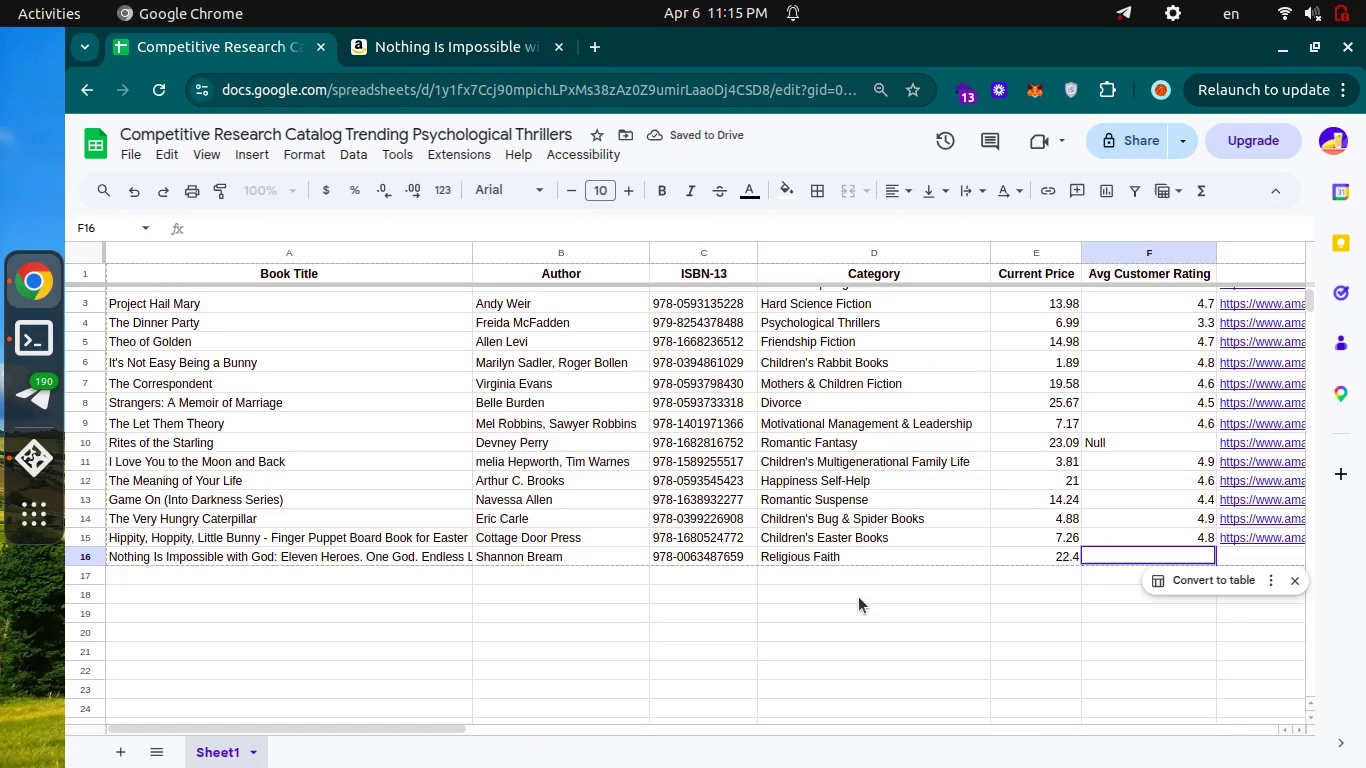 
key(4)
 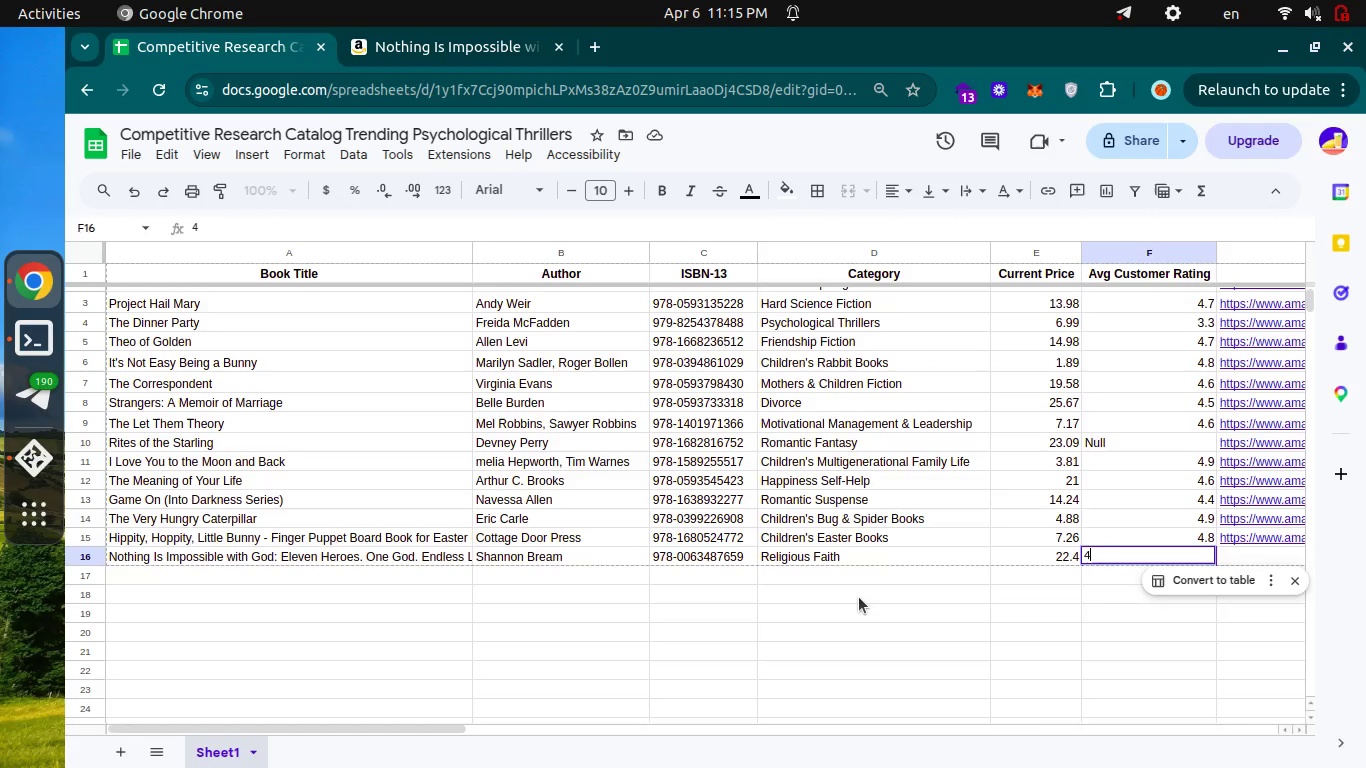 
key(Period)
 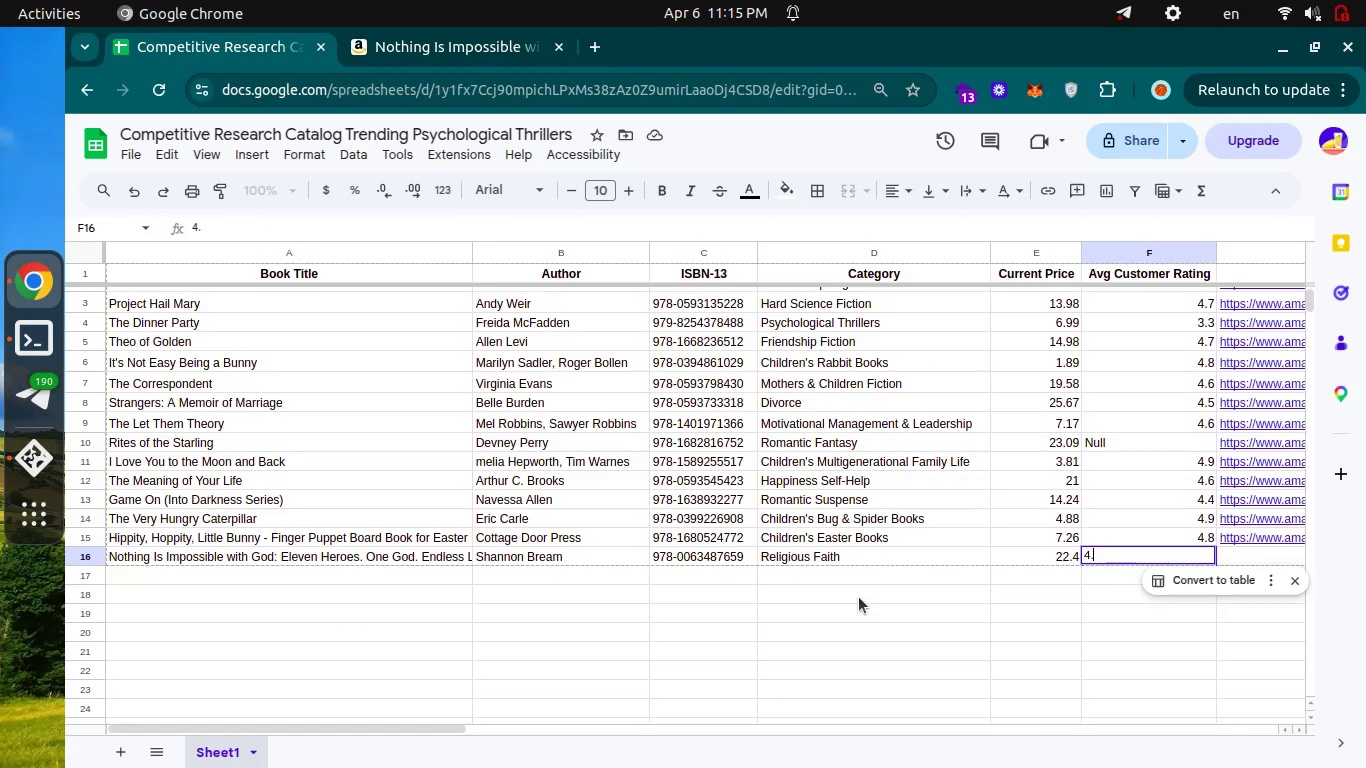 
key(9)
 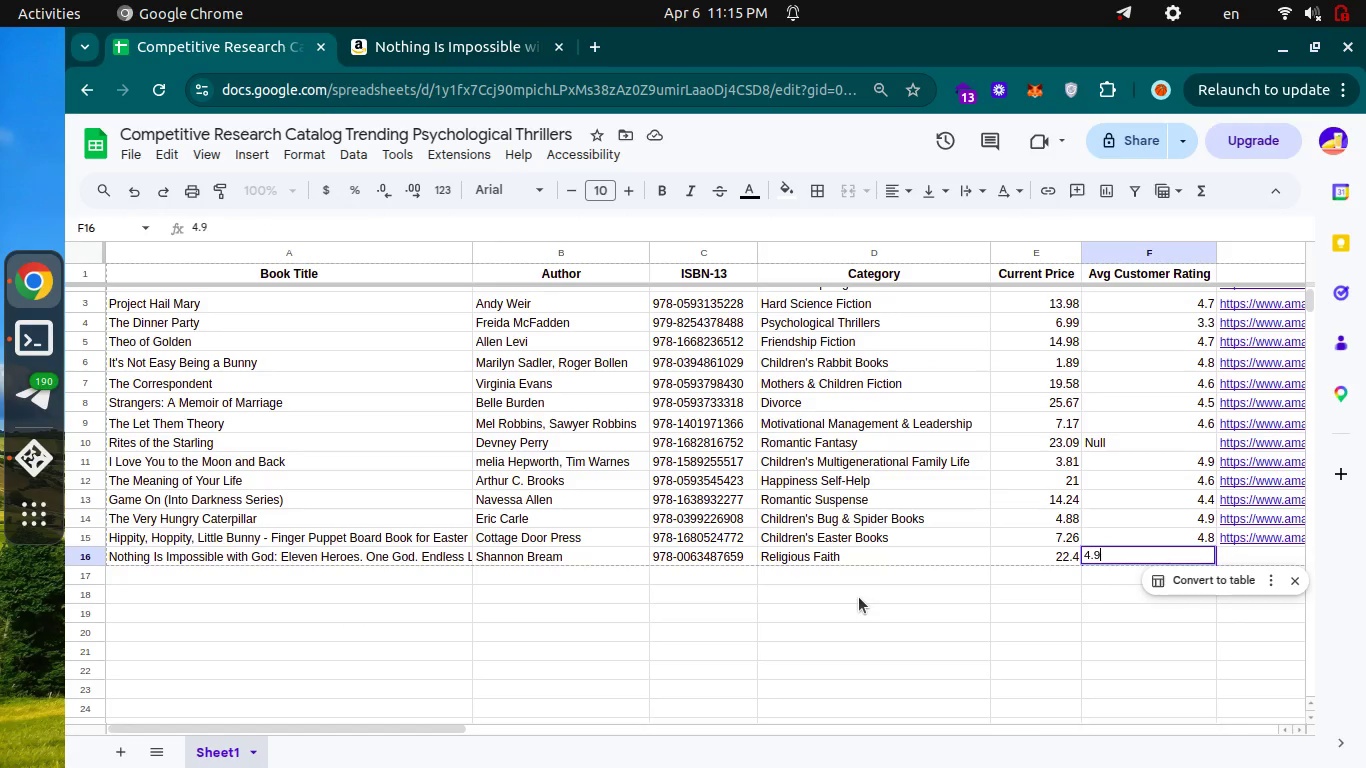 
key(Enter)
 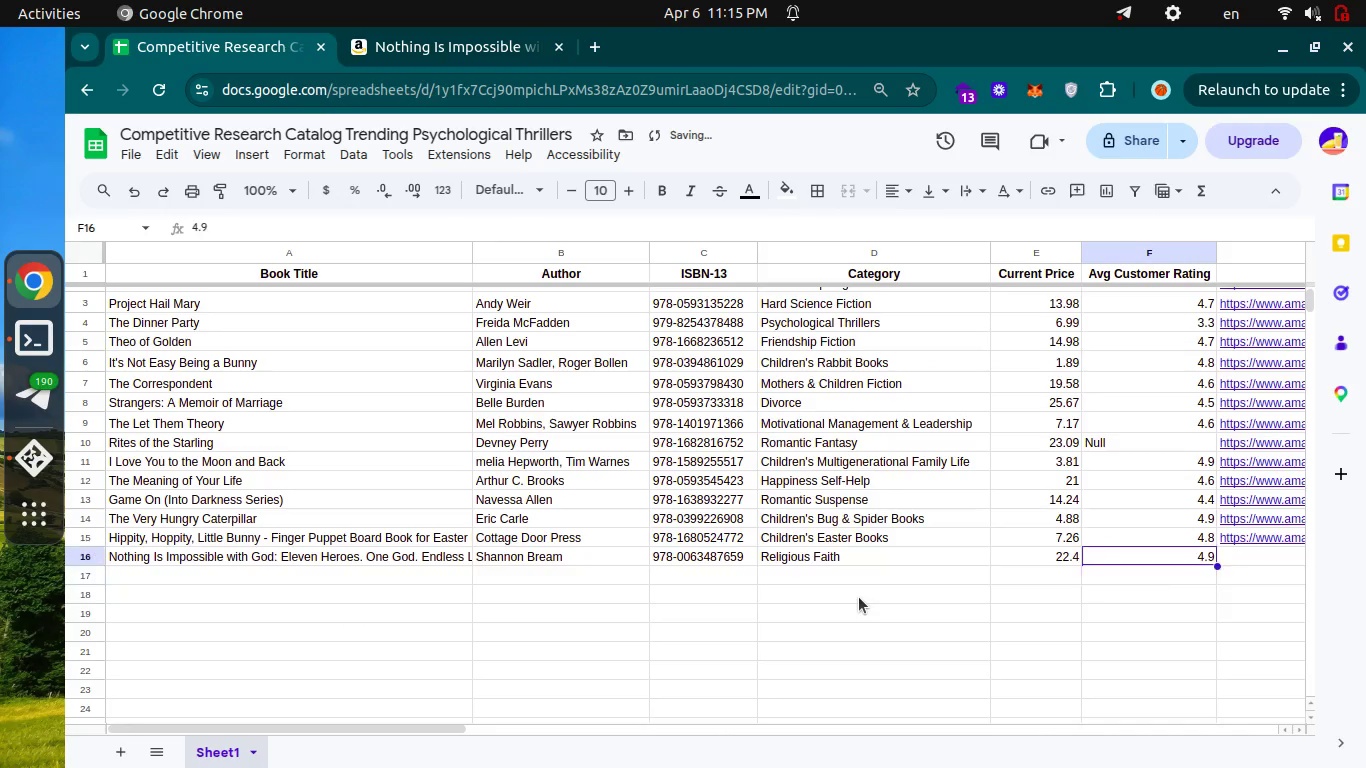 
key(ArrowUp)
 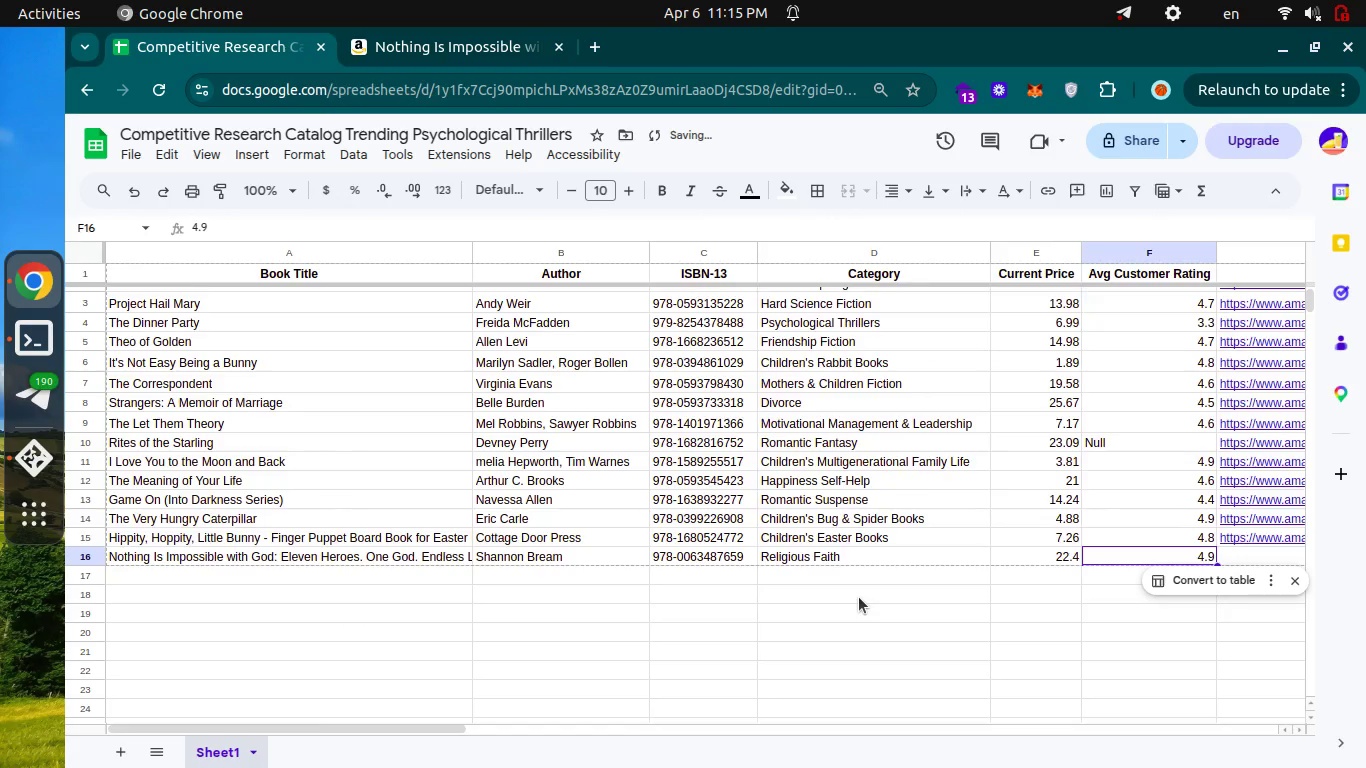 
key(ArrowRight)
 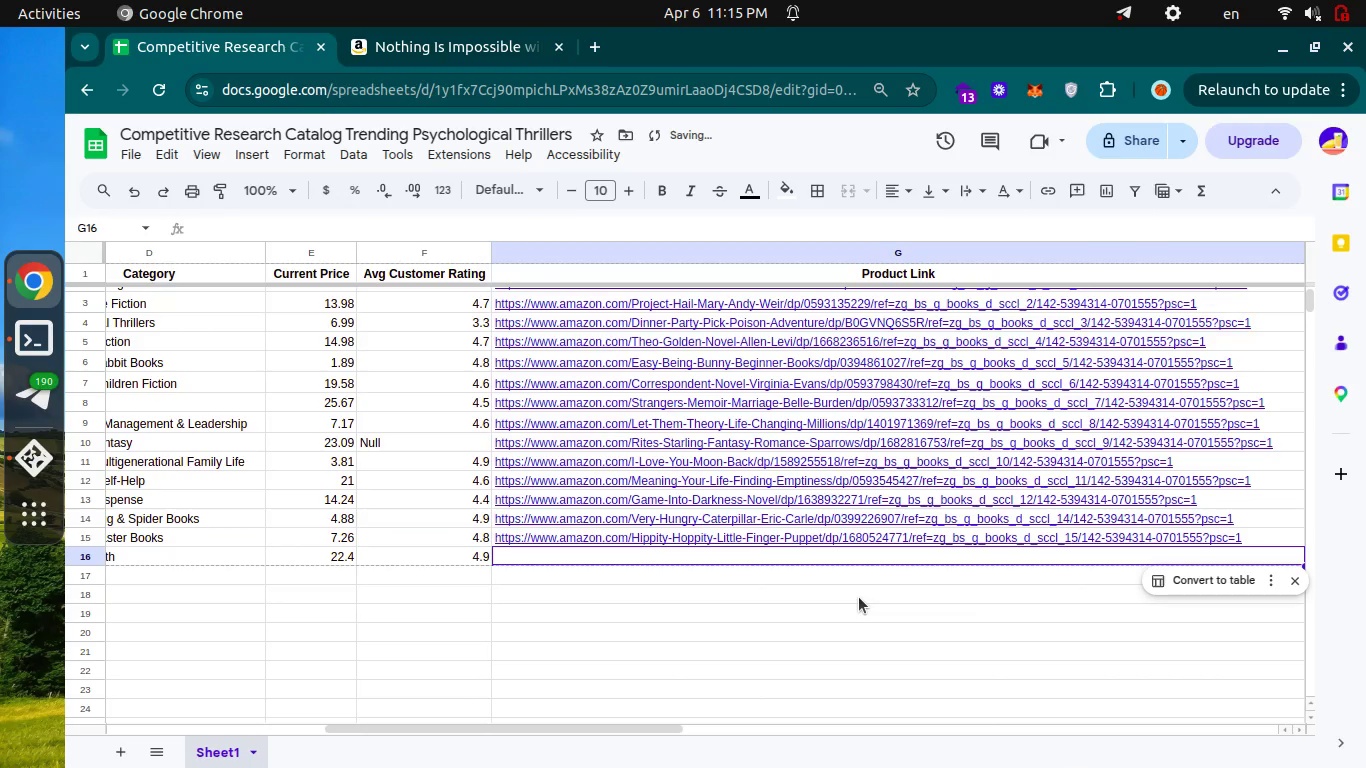 
key(Control+ControlLeft)
 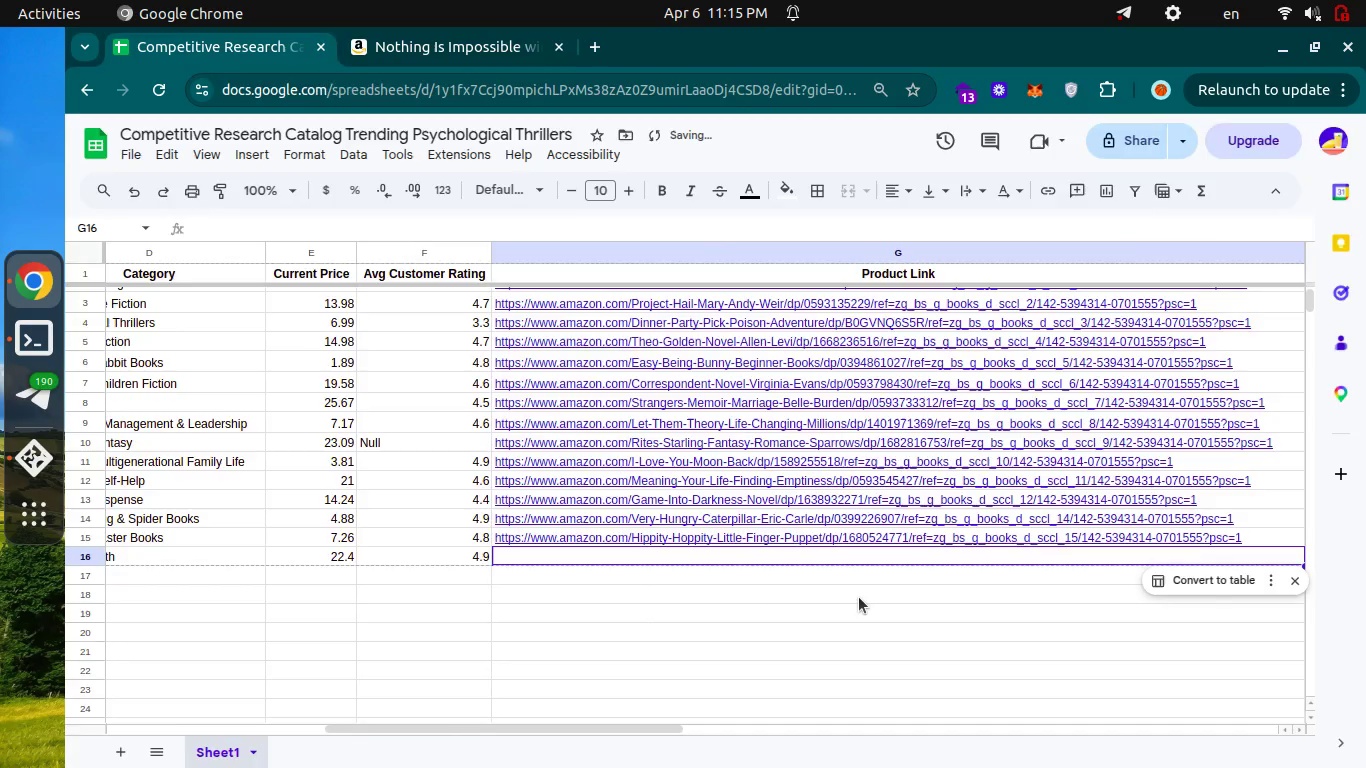 
key(Control+Tab)
 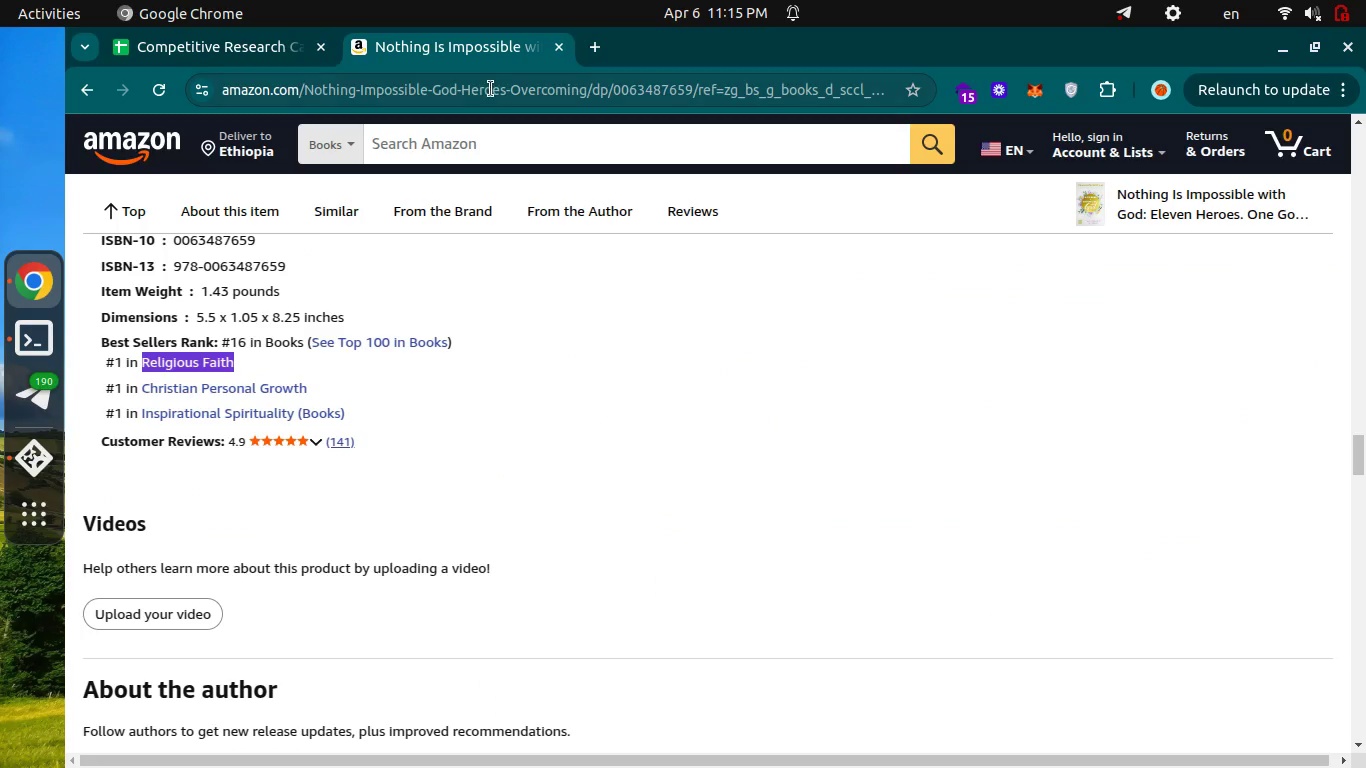 
left_click([491, 89])
 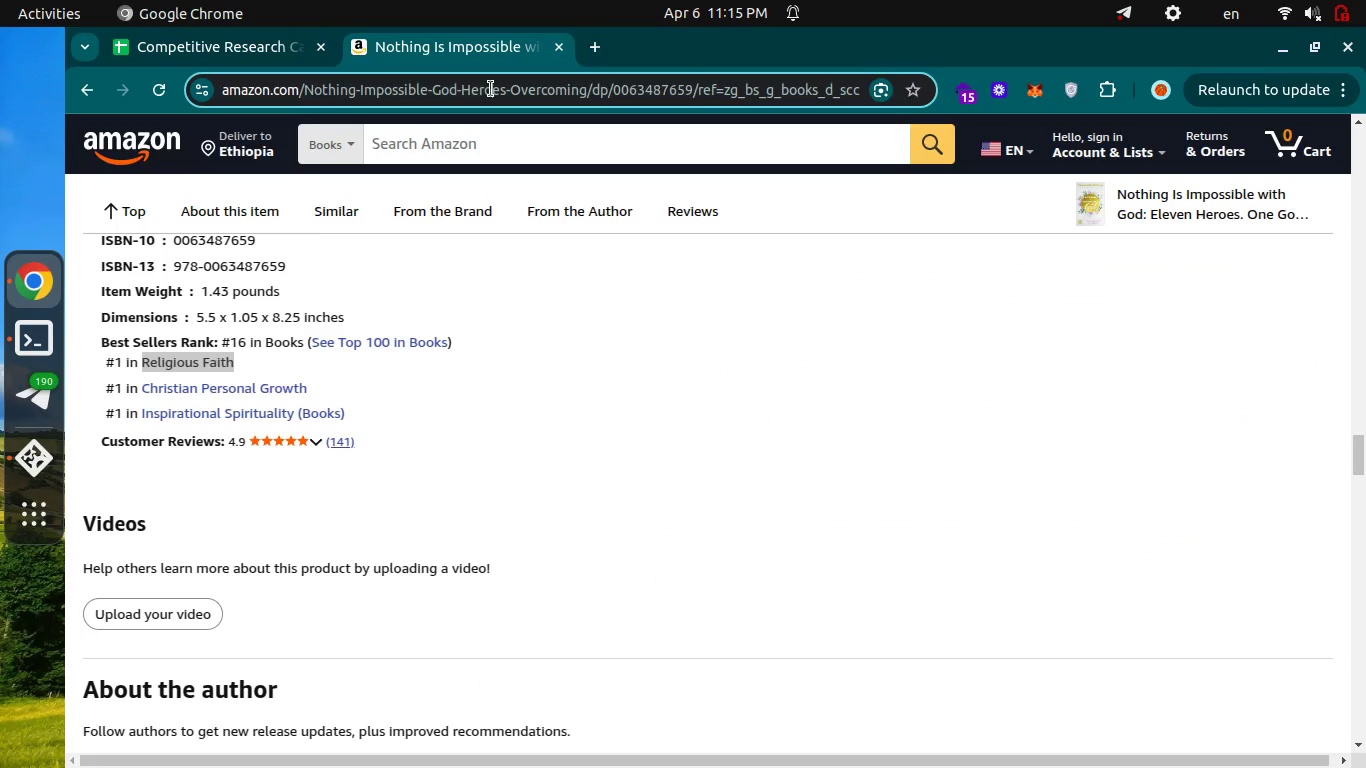 
key(Control+C)
 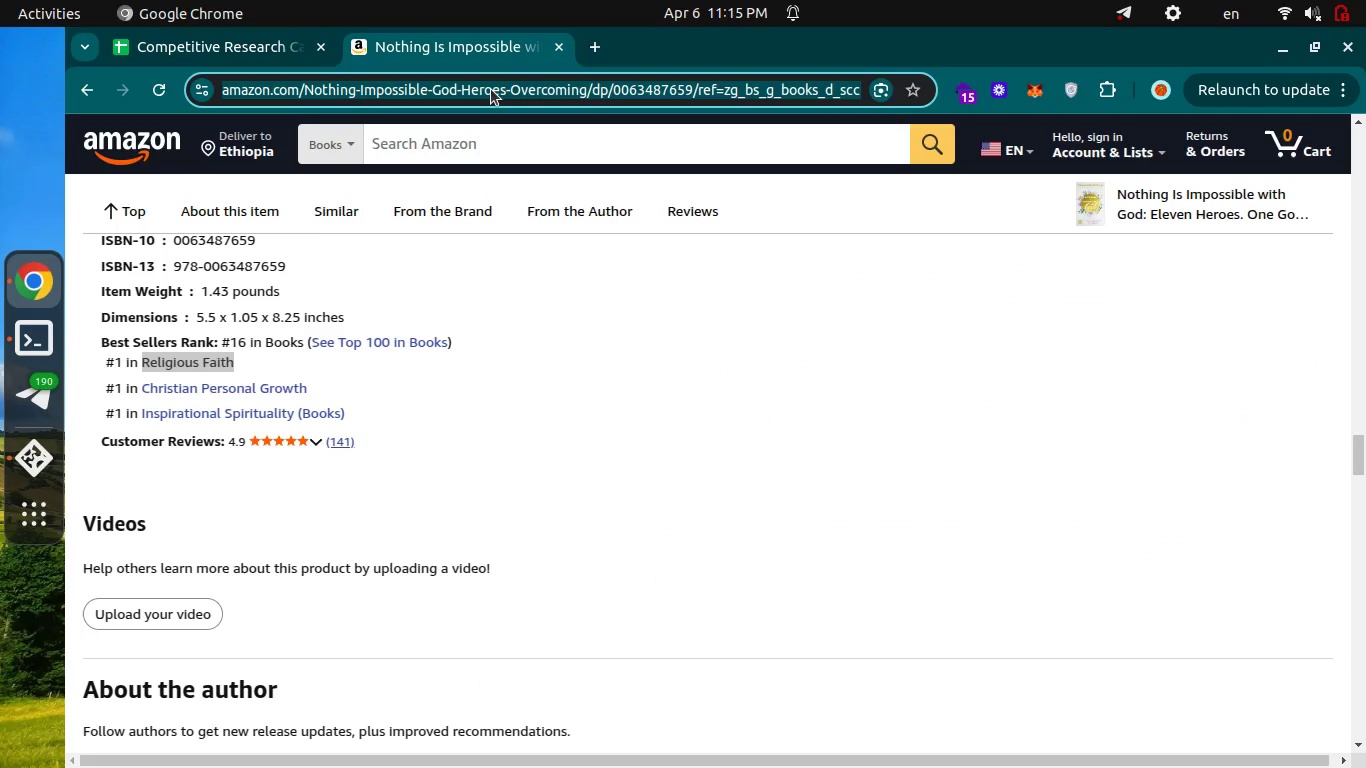 
key(Control+C)
 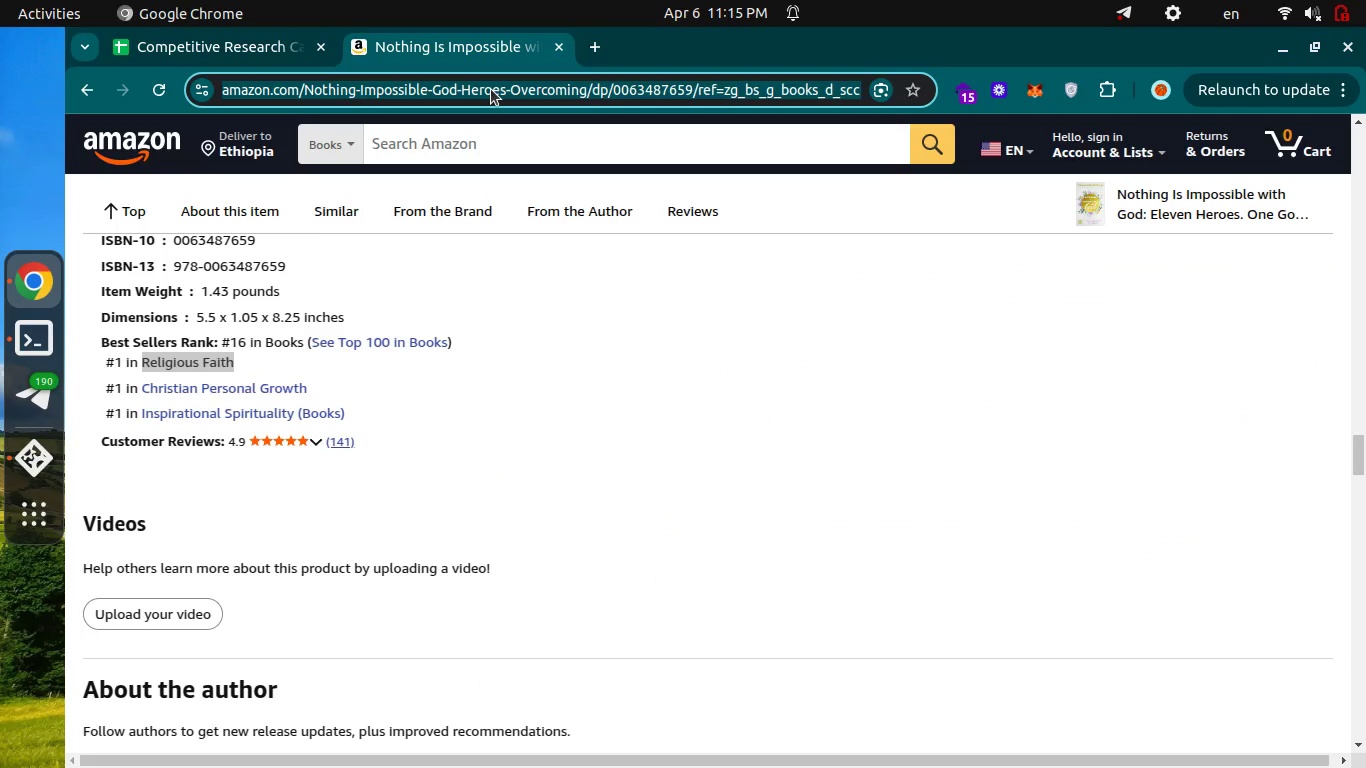 
key(Control+ControlLeft)
 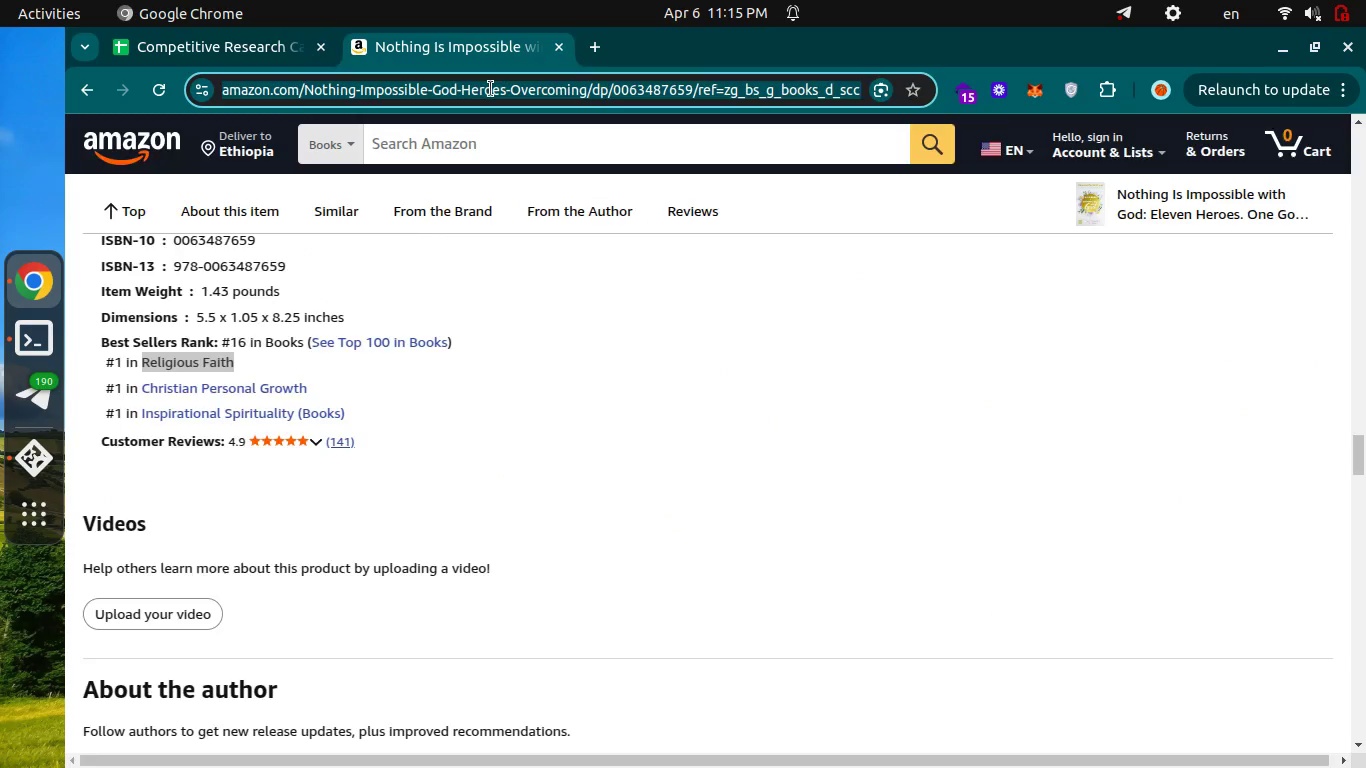 
key(Control+Tab)
 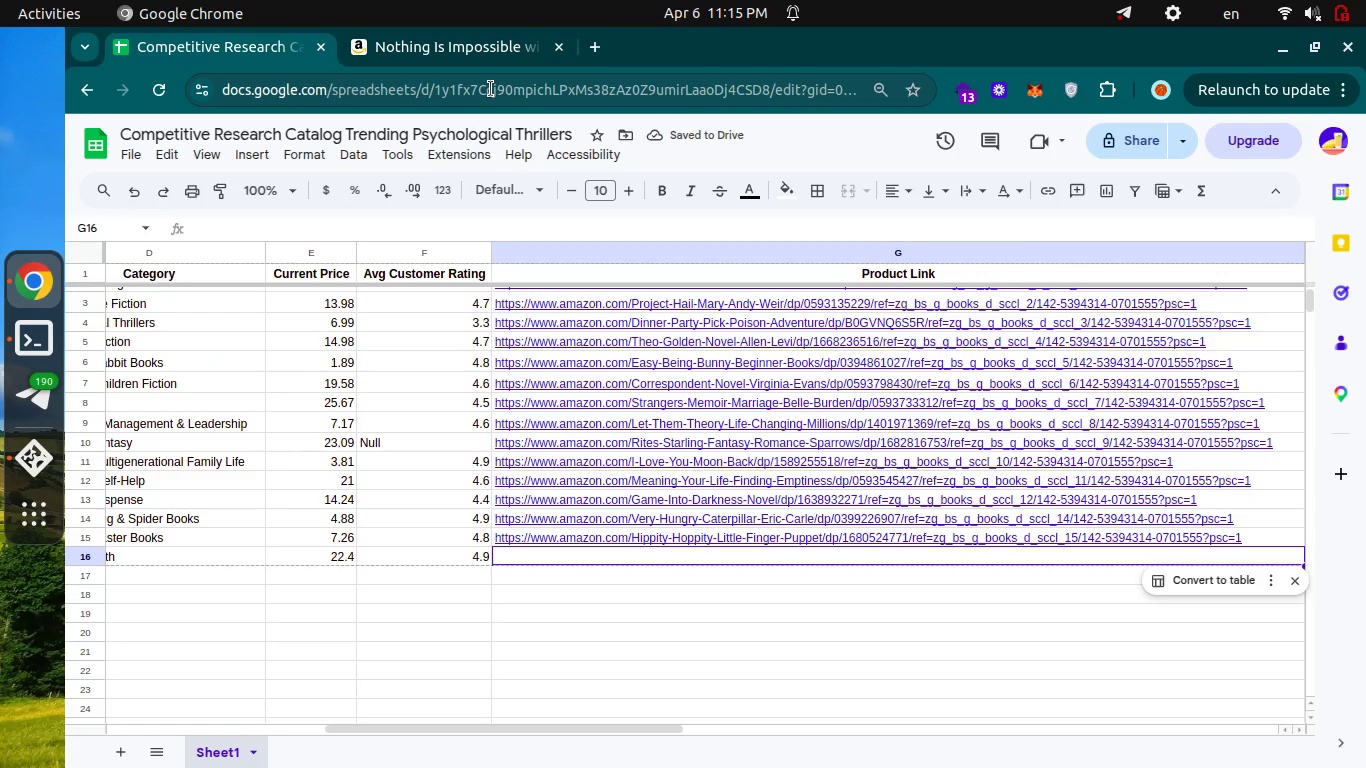 
hold_key(key=ControlLeft, duration=0.33)
 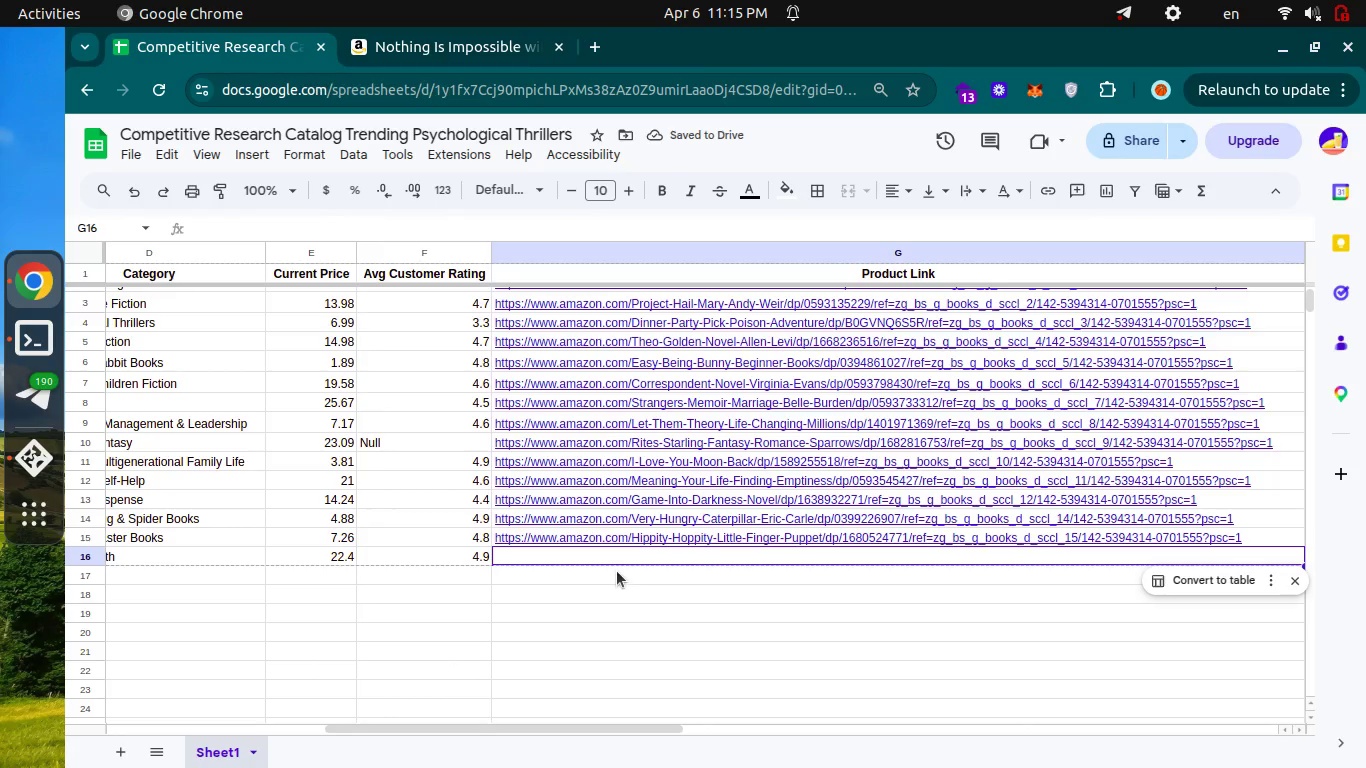 
key(Enter)
 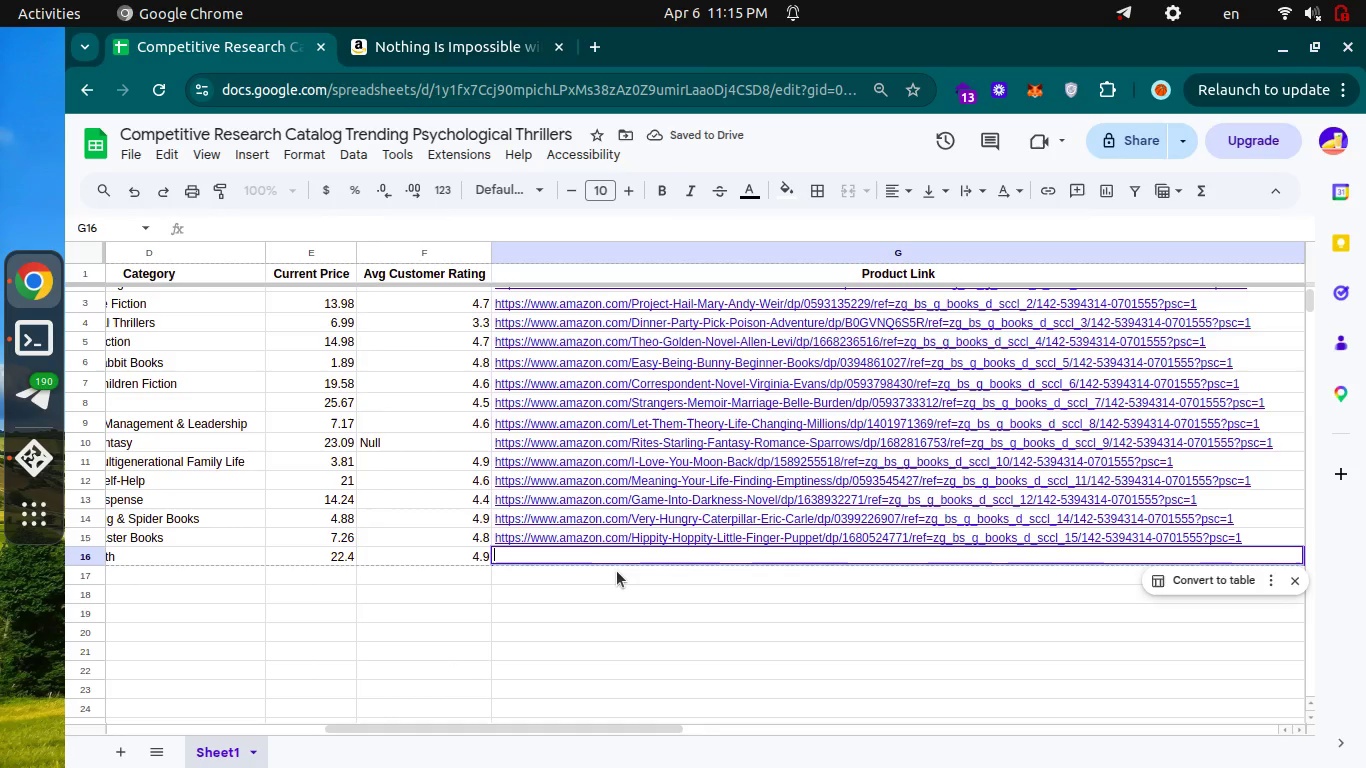 
key(Control+ControlLeft)
 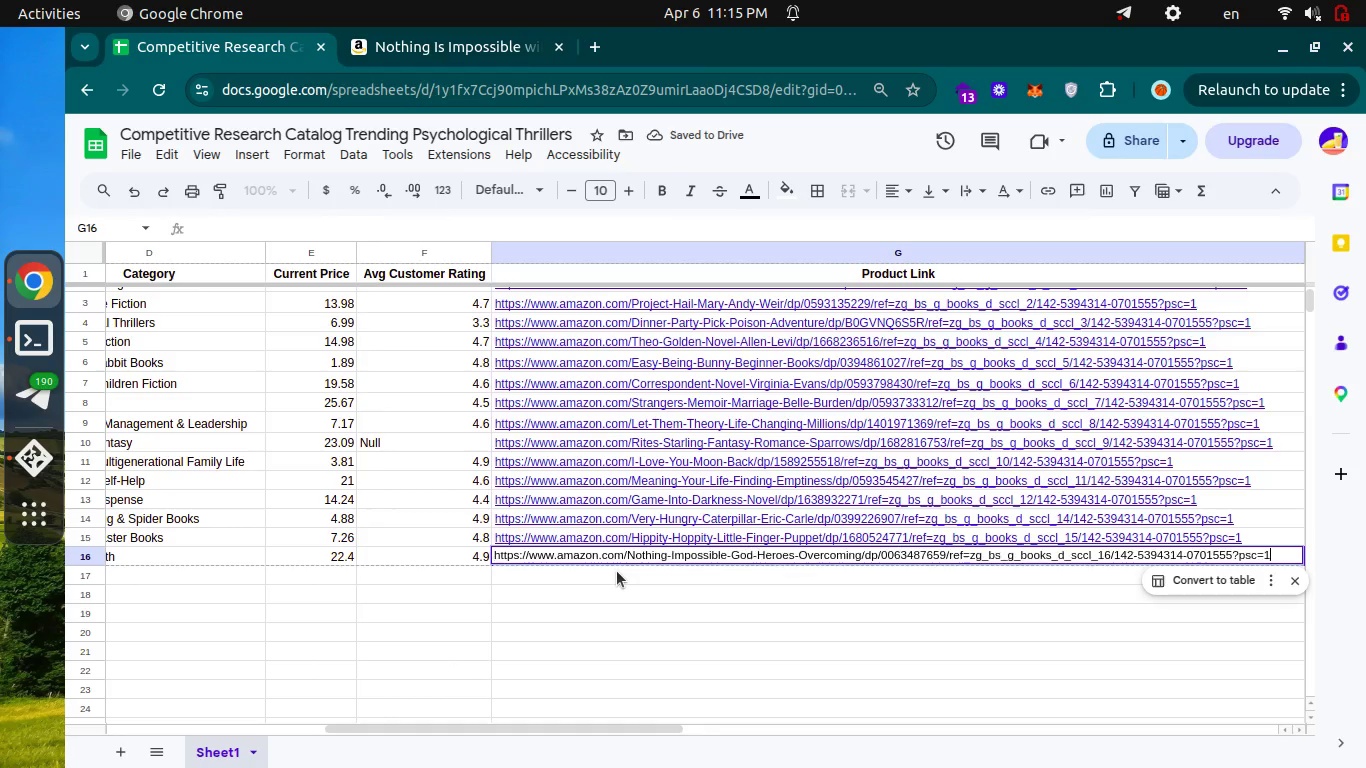 
key(Control+V)
 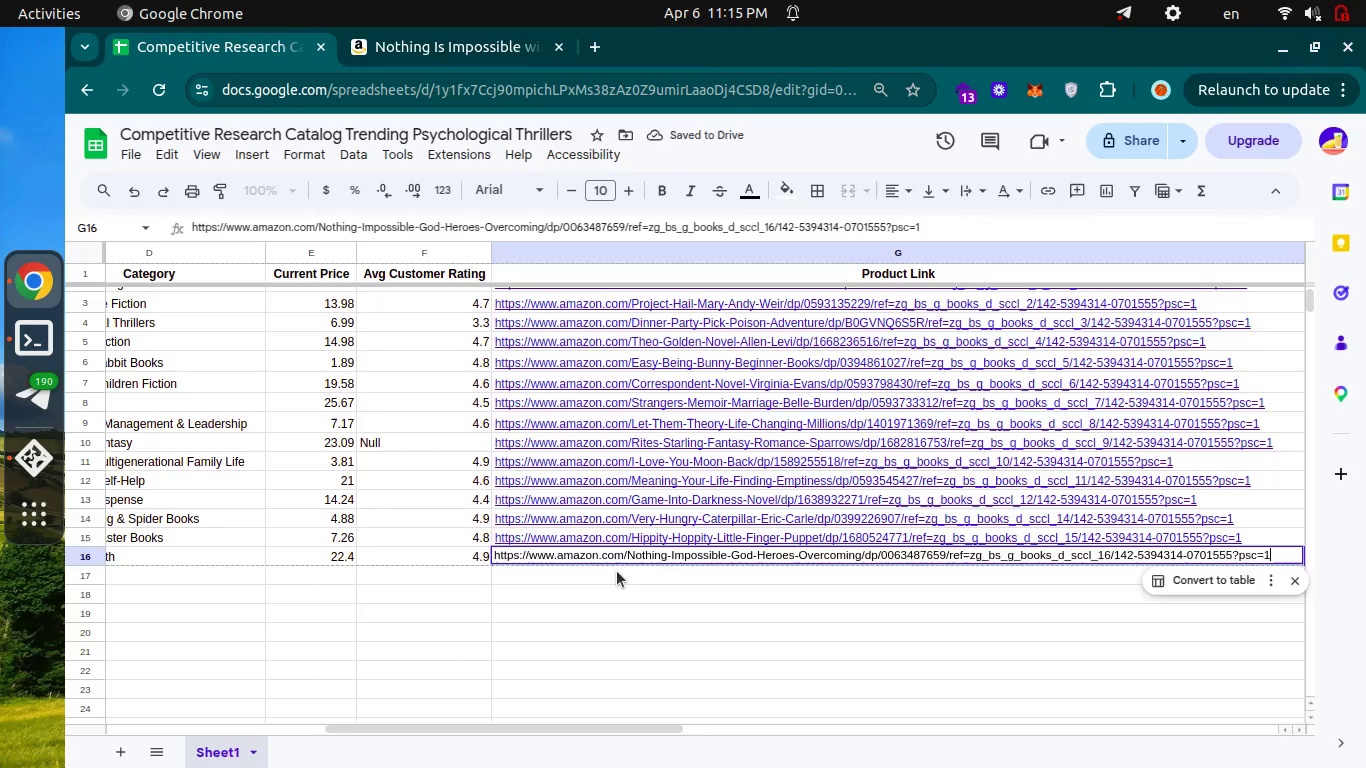 
key(Enter)
 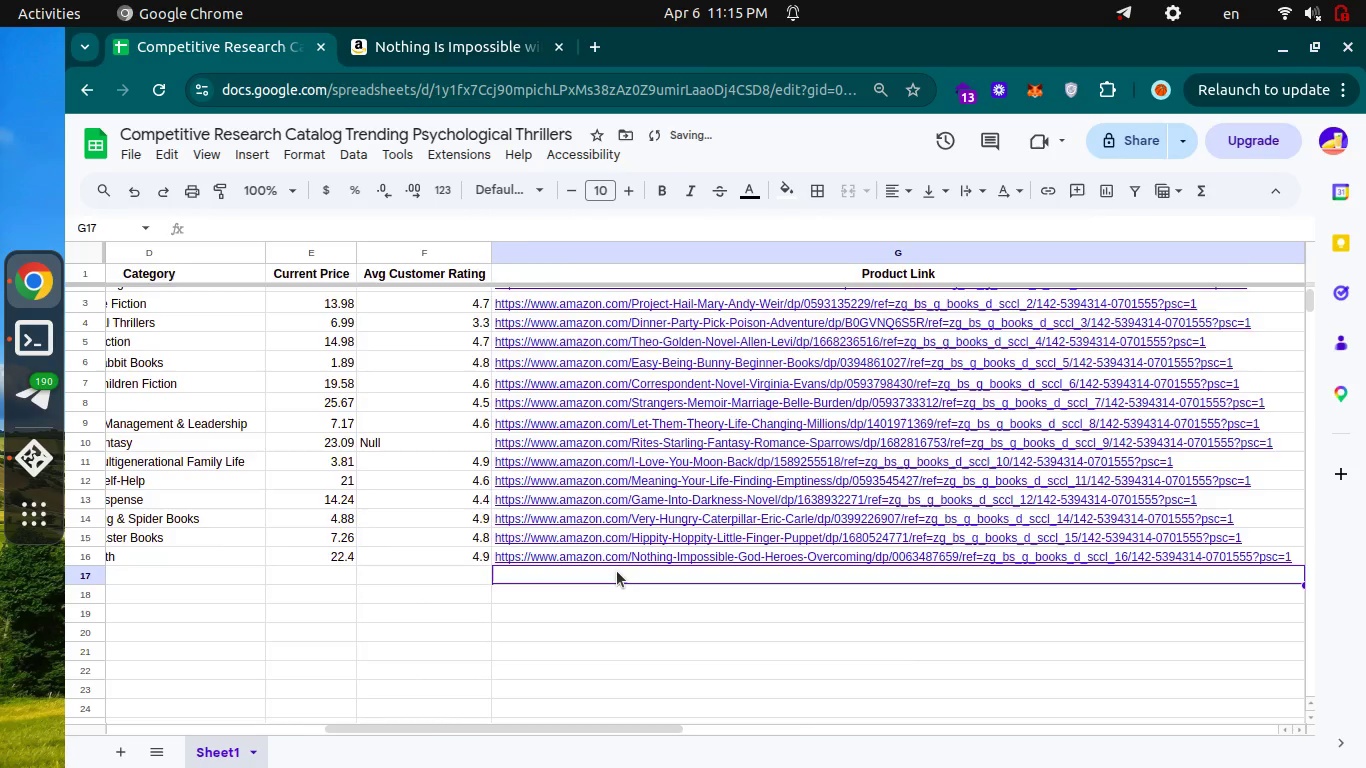 
key(Control+ControlLeft)
 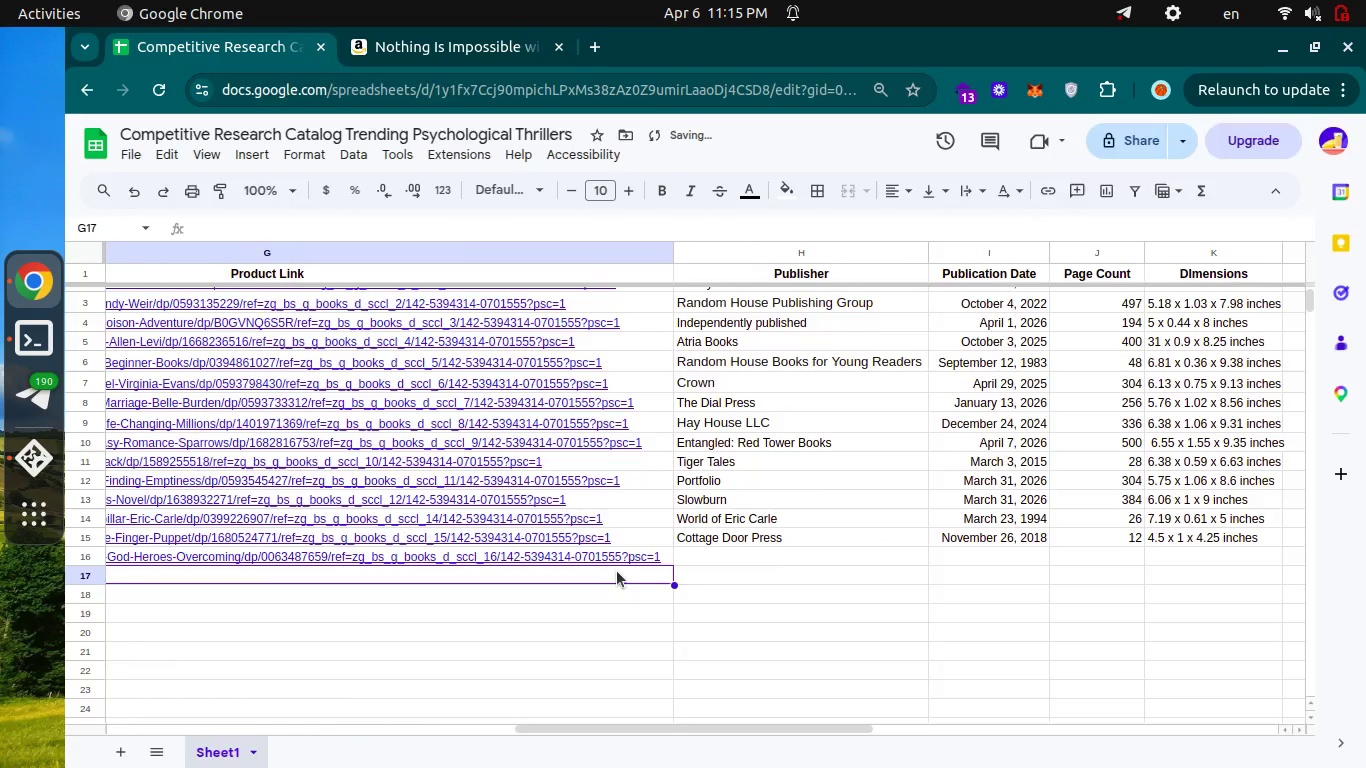 
key(Control+Tab)
 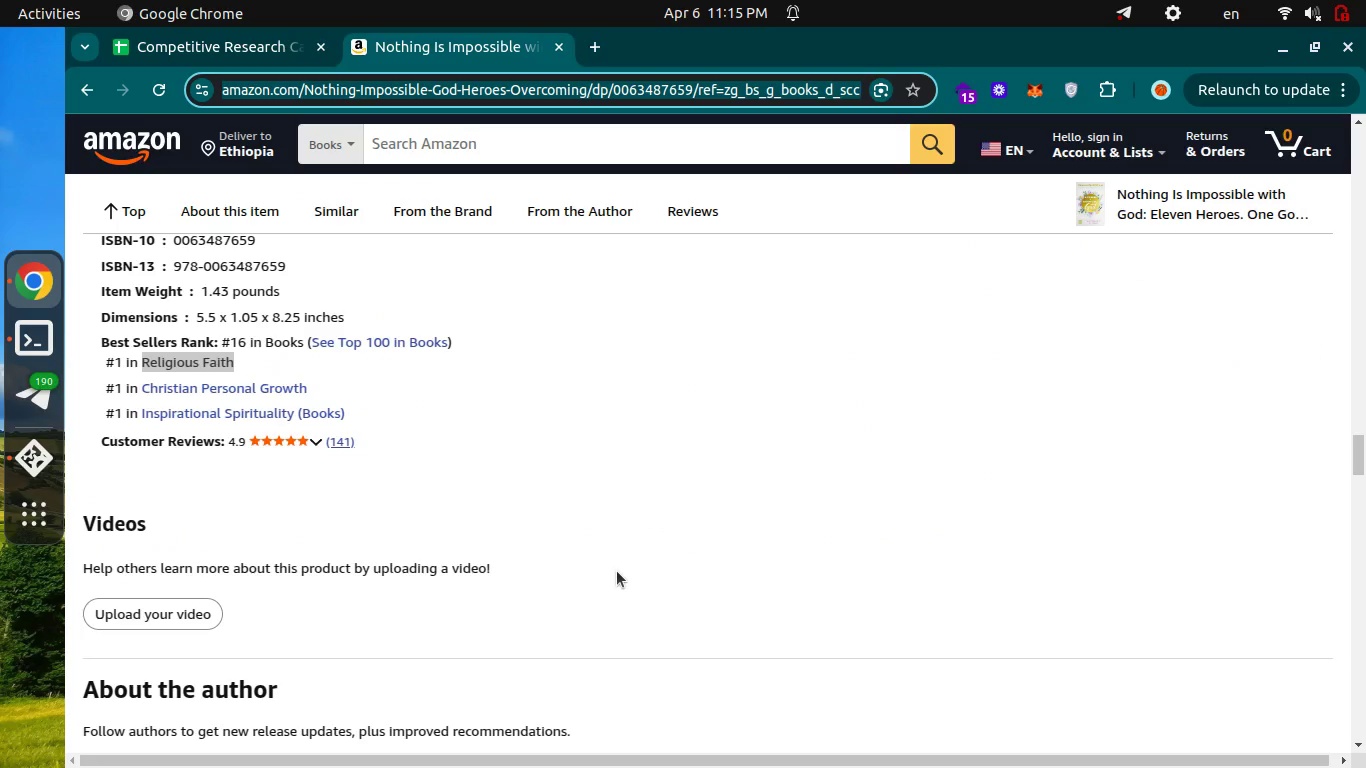 
scroll: coordinate [617, 571], scroll_direction: down, amount: 4.0
 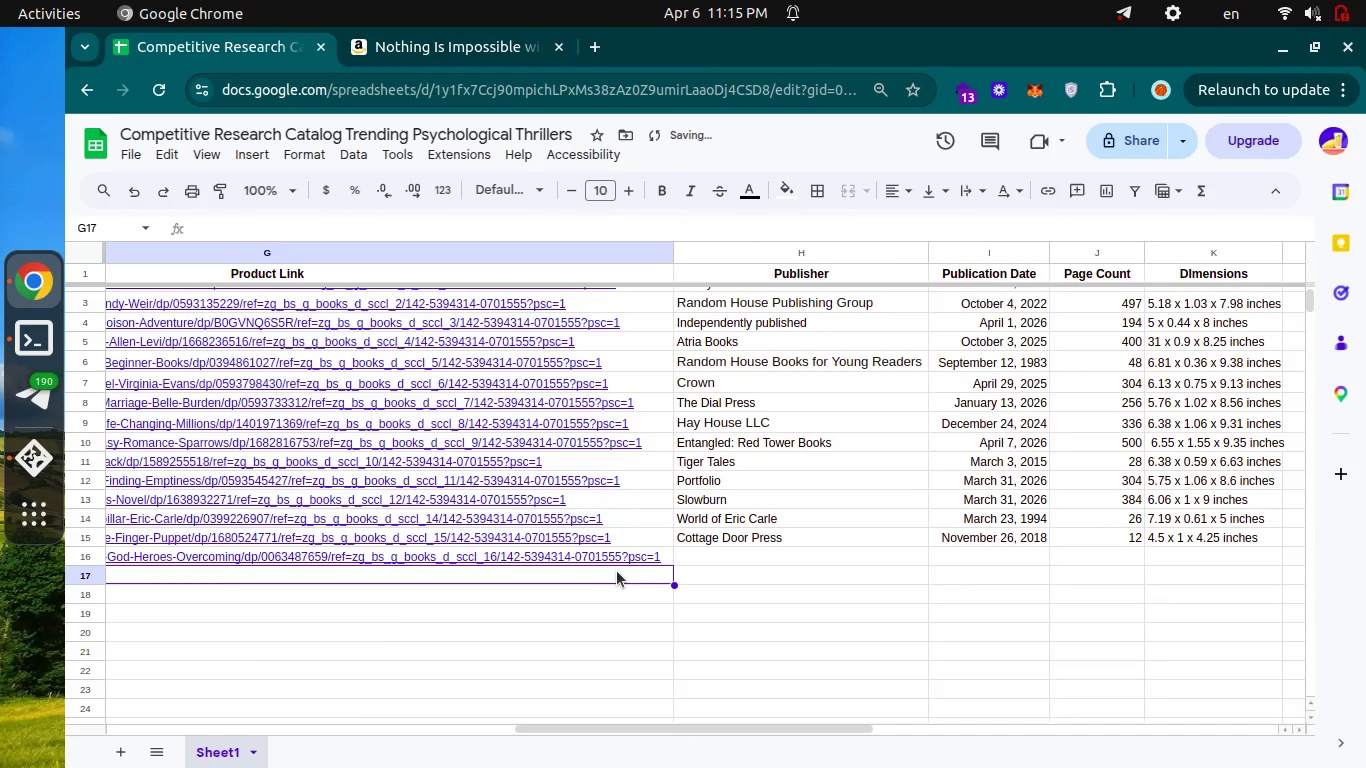 
key(Control+ControlLeft)
 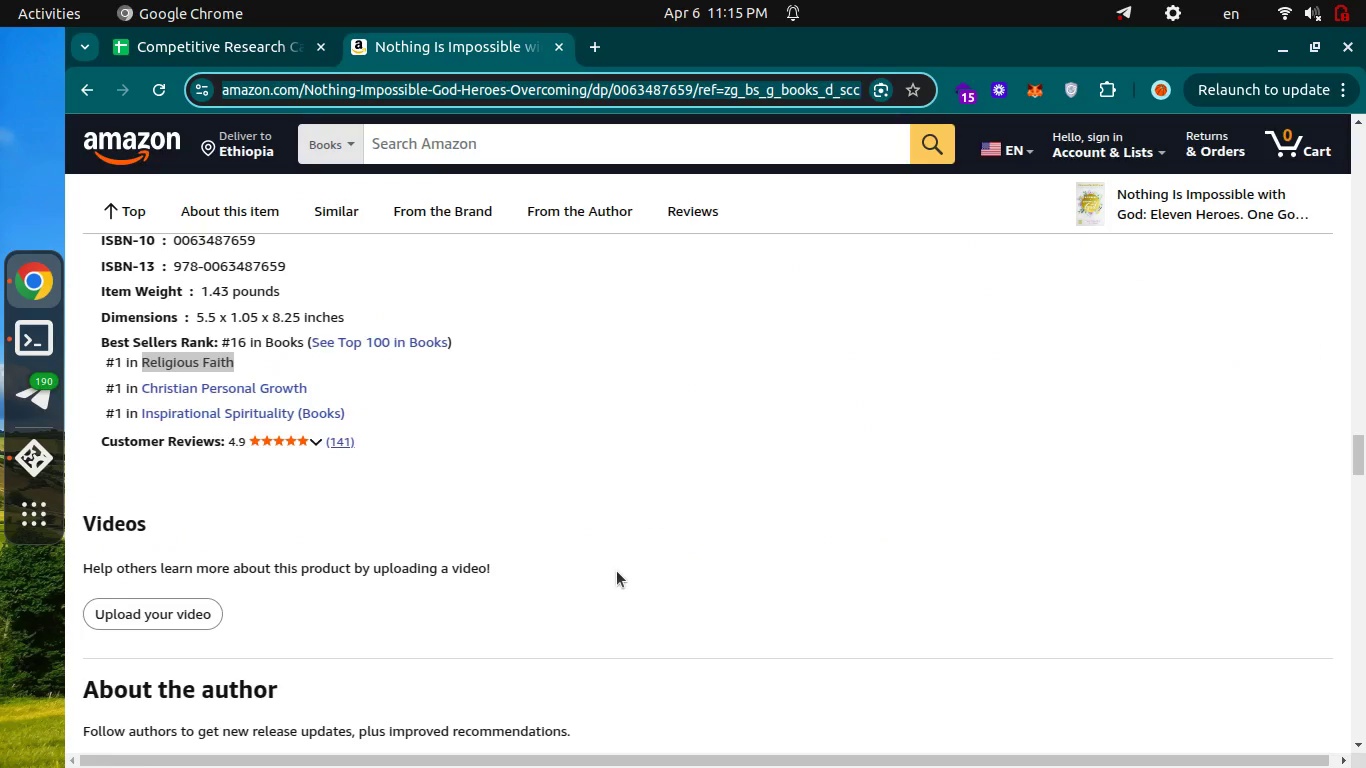 
key(Control+Tab)
 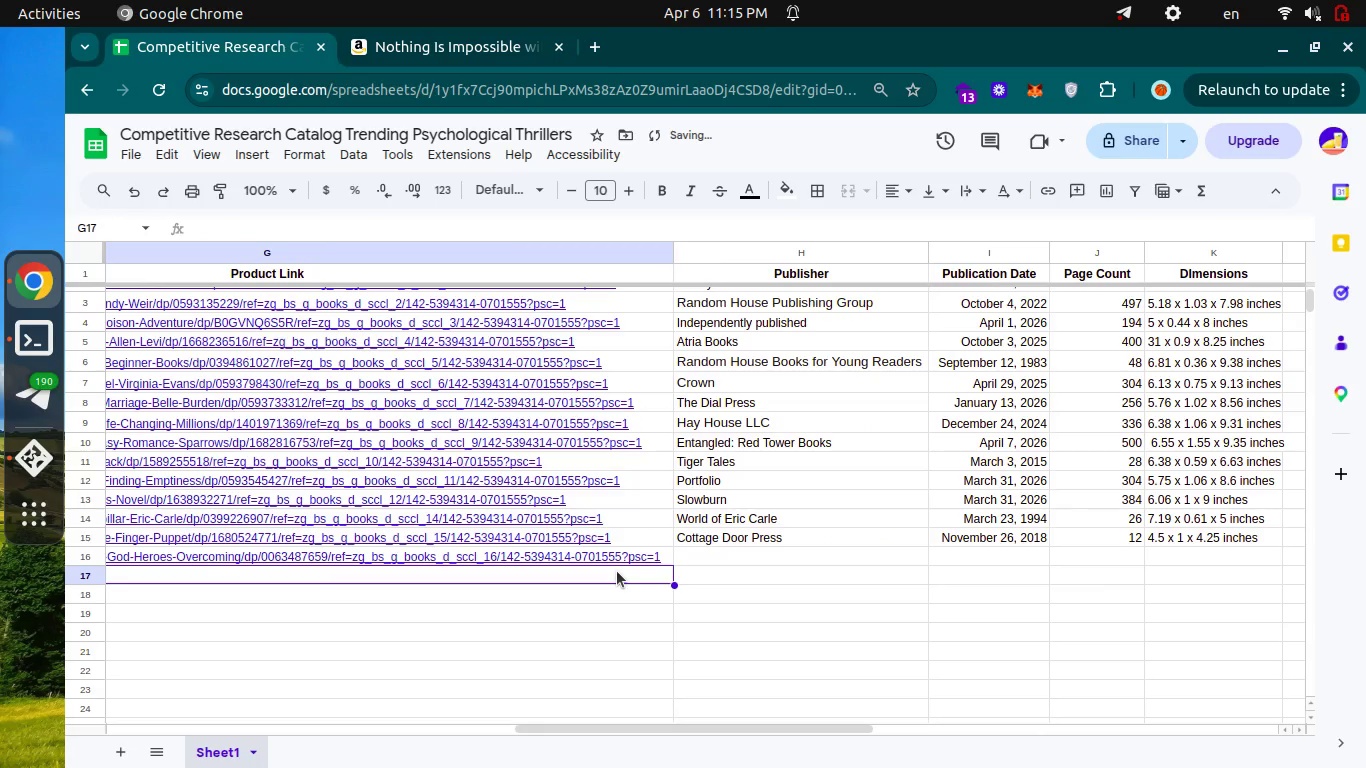 
key(Control+ControlLeft)
 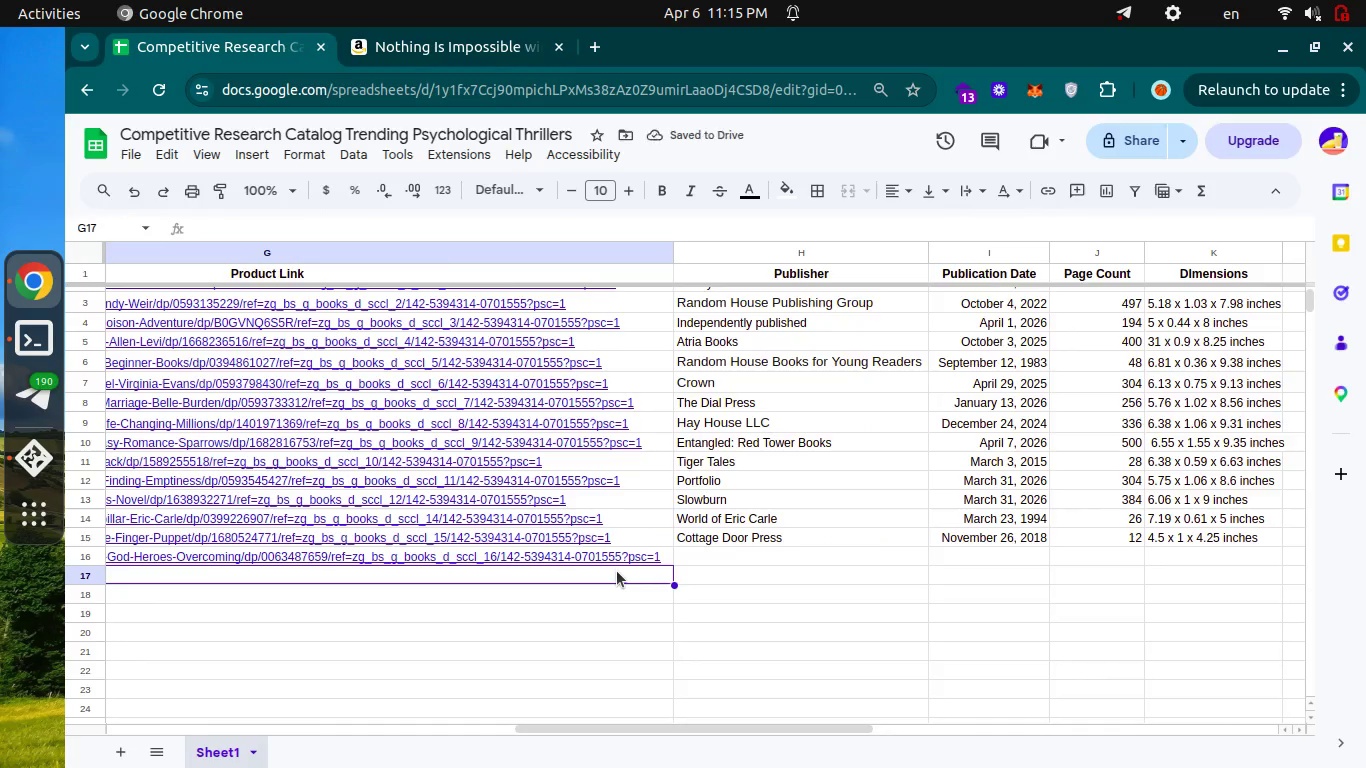 
key(Control+Tab)
 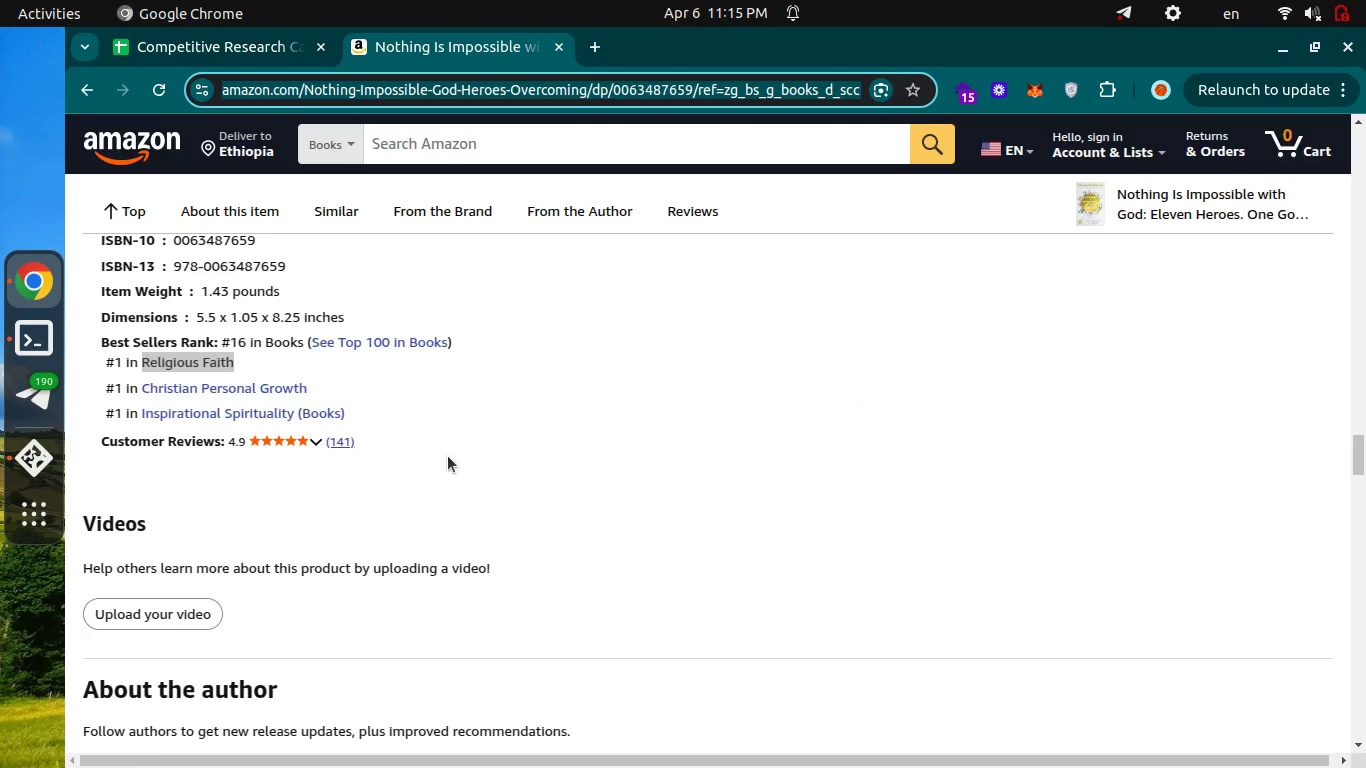 
scroll: coordinate [313, 520], scroll_direction: up, amount: 3.0
 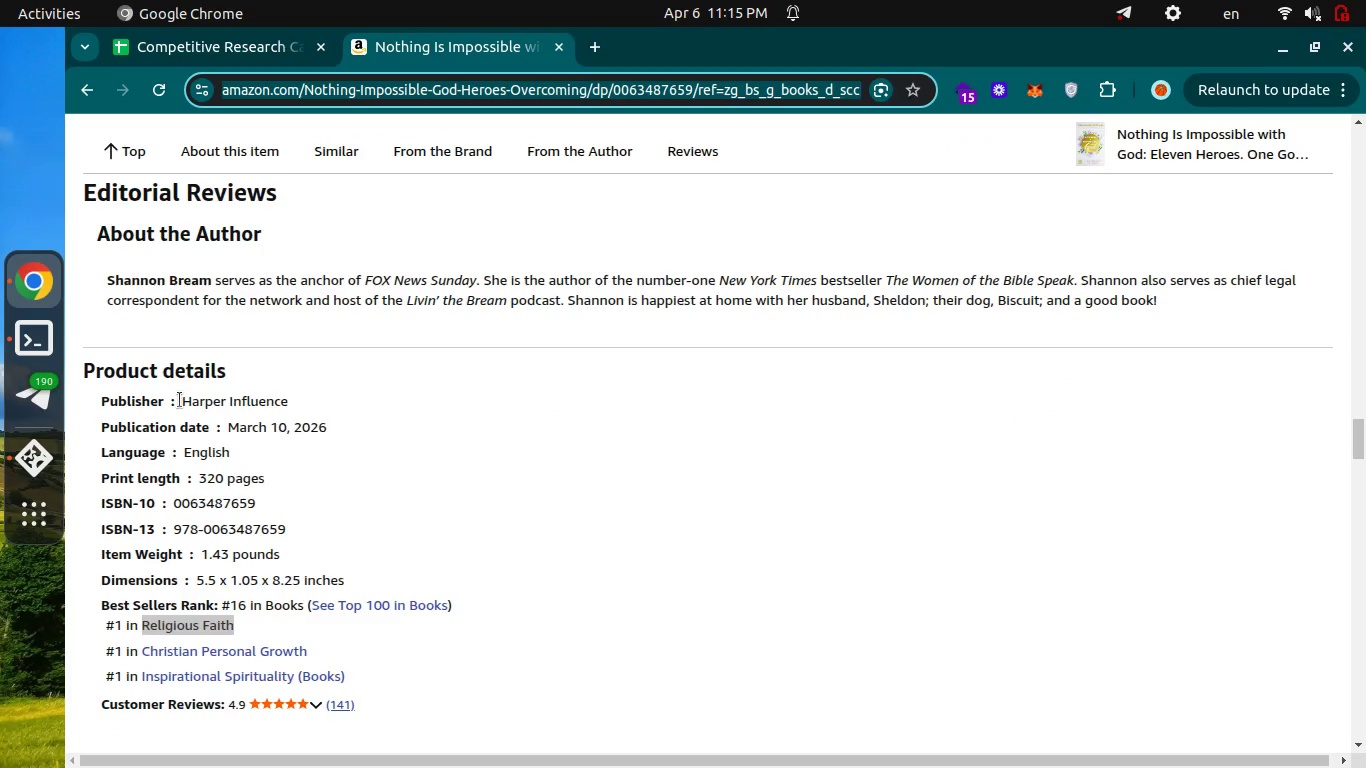 
left_click_drag(start_coordinate=[180, 400], to_coordinate=[323, 416])
 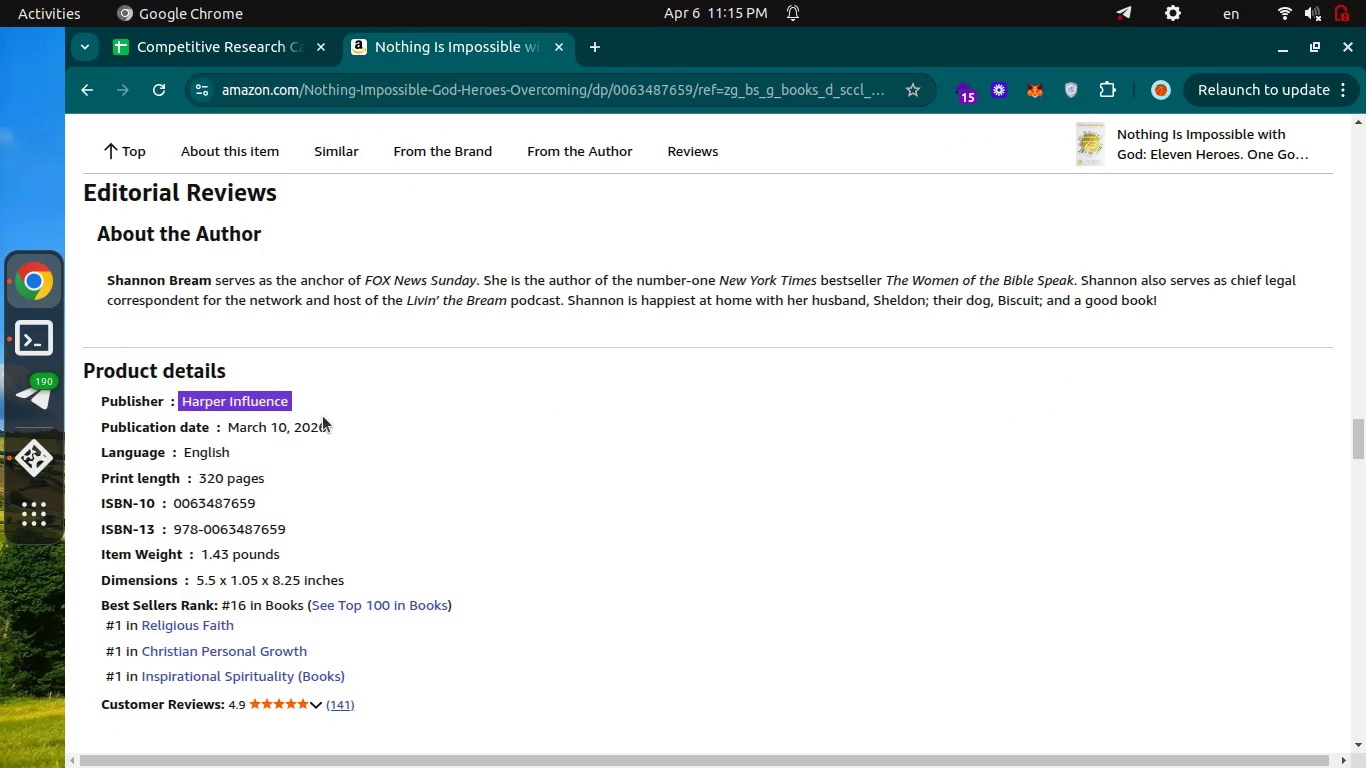 
key(Control+C)
 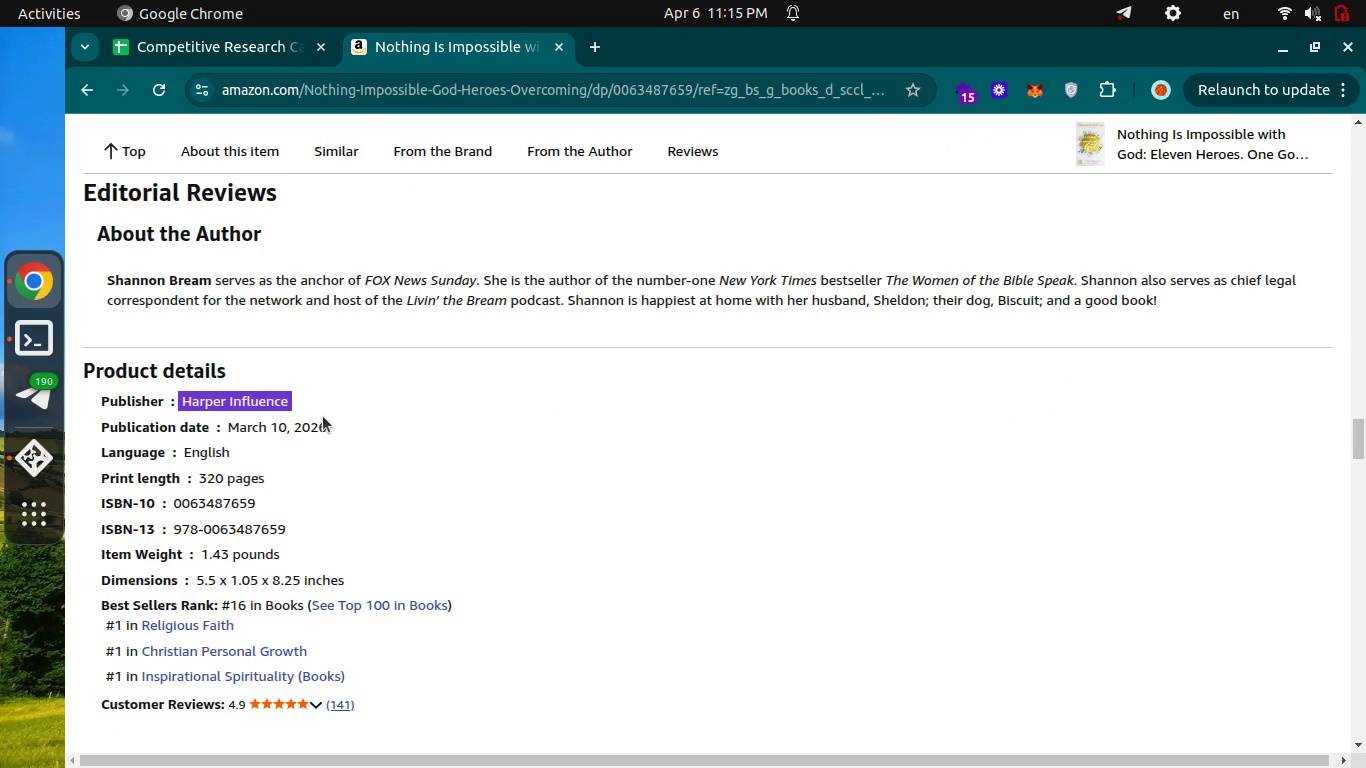 
key(Control+C)
 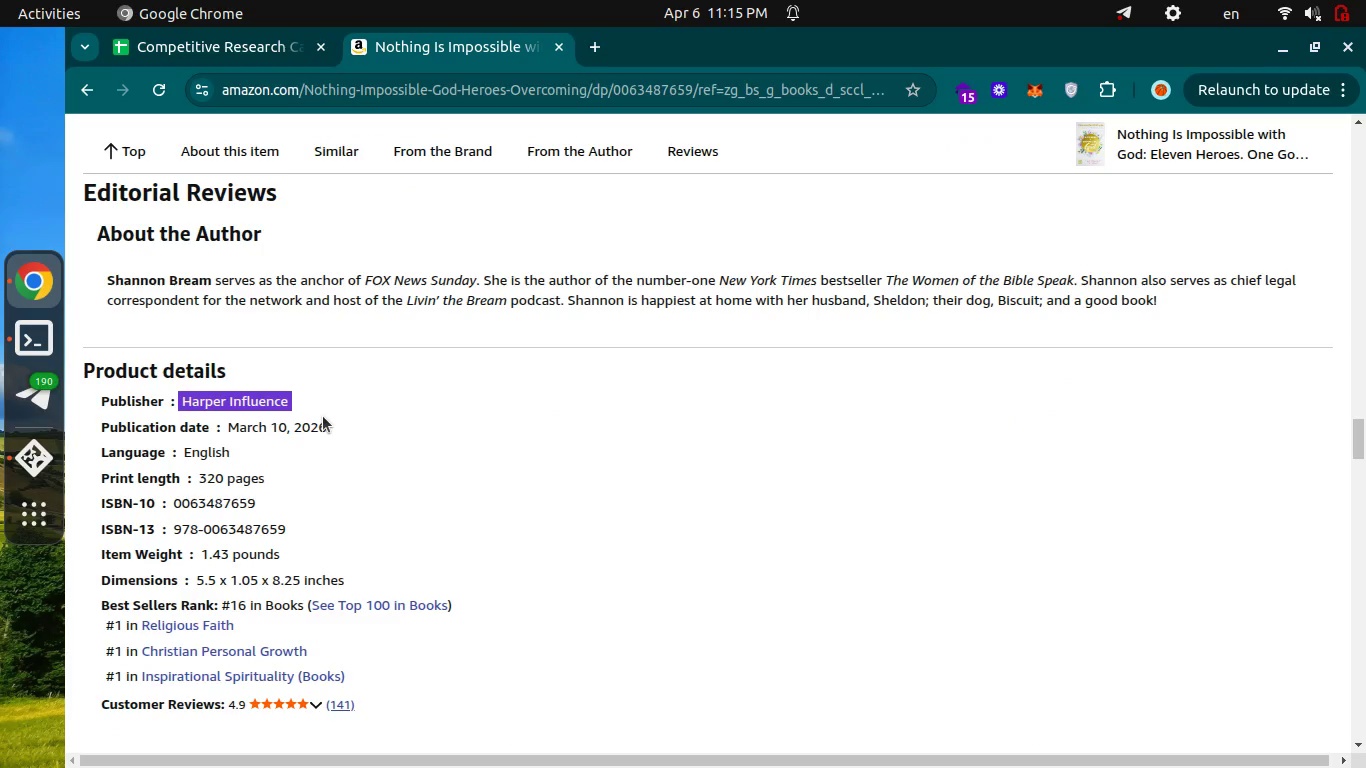 
key(Control+ControlLeft)
 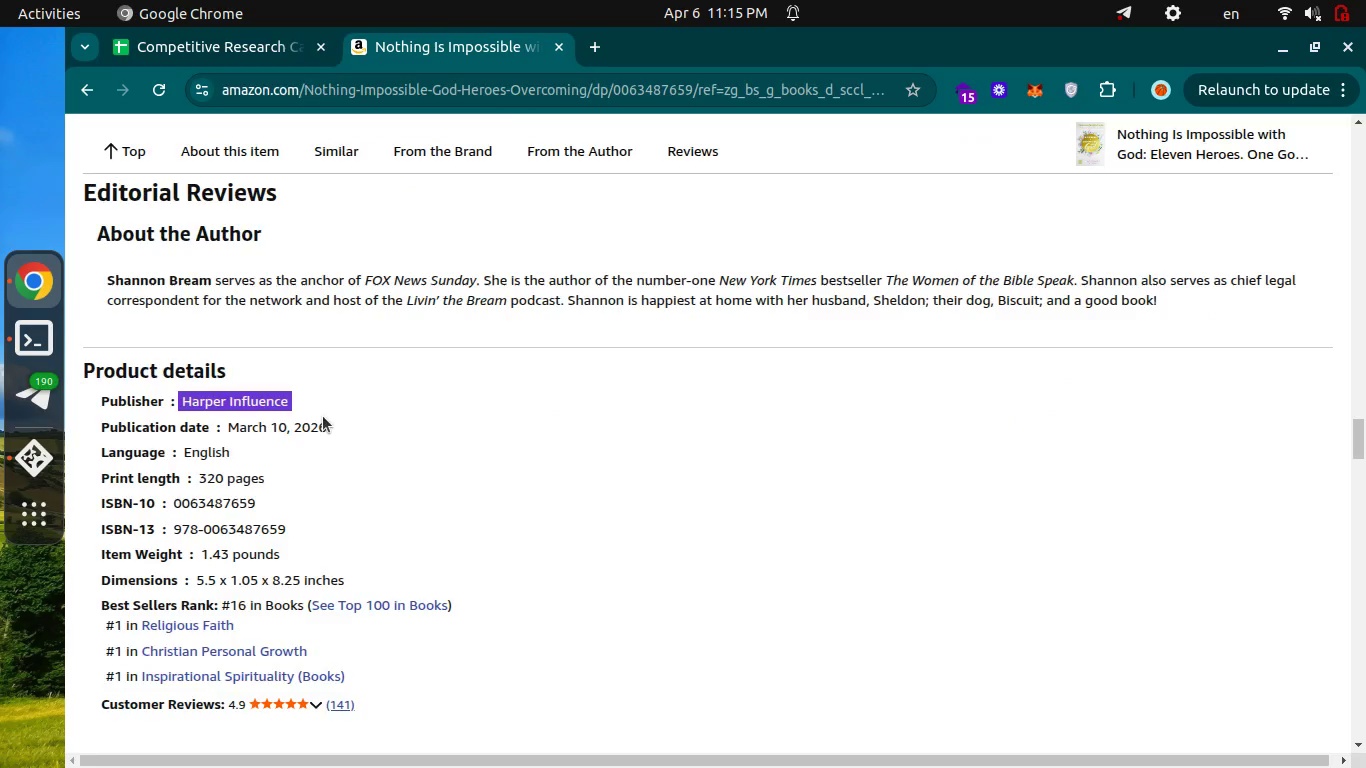 
key(Control+Tab)
 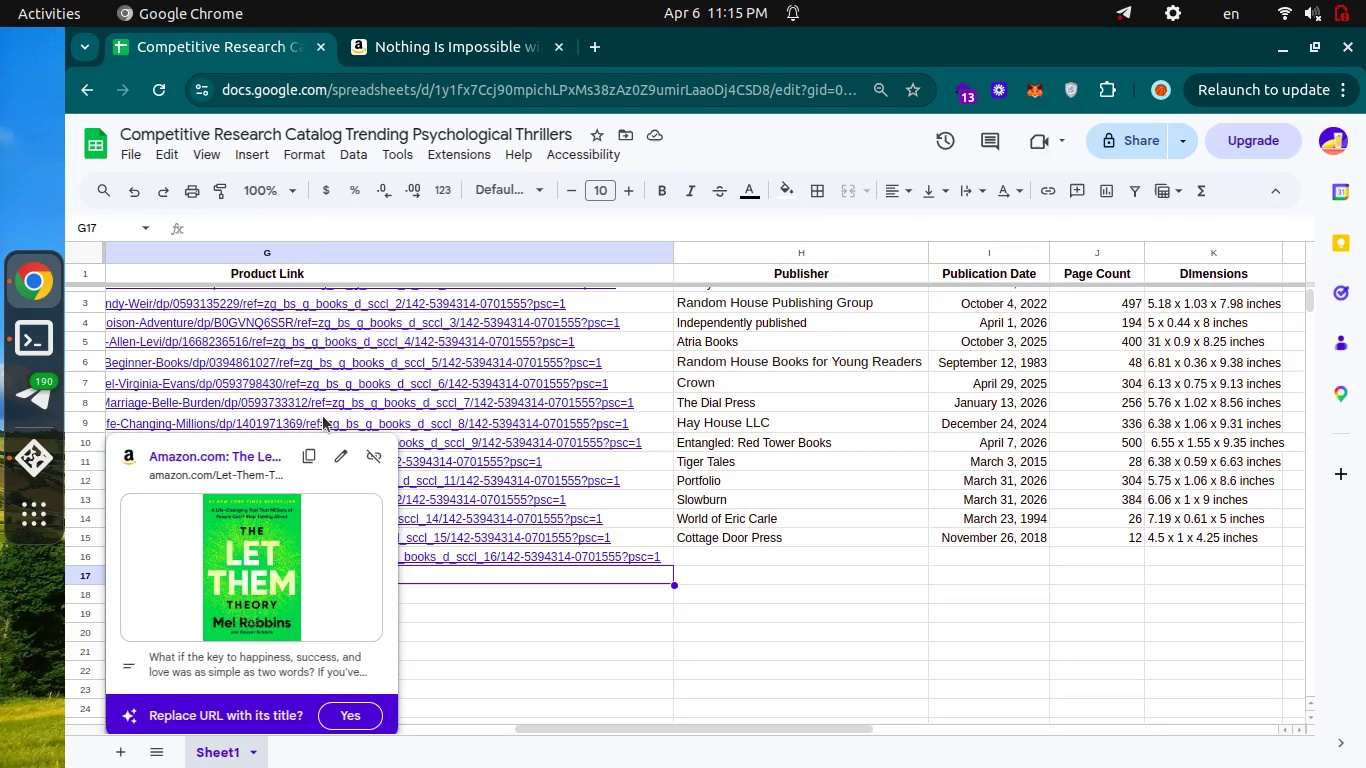 
key(ArrowUp)
 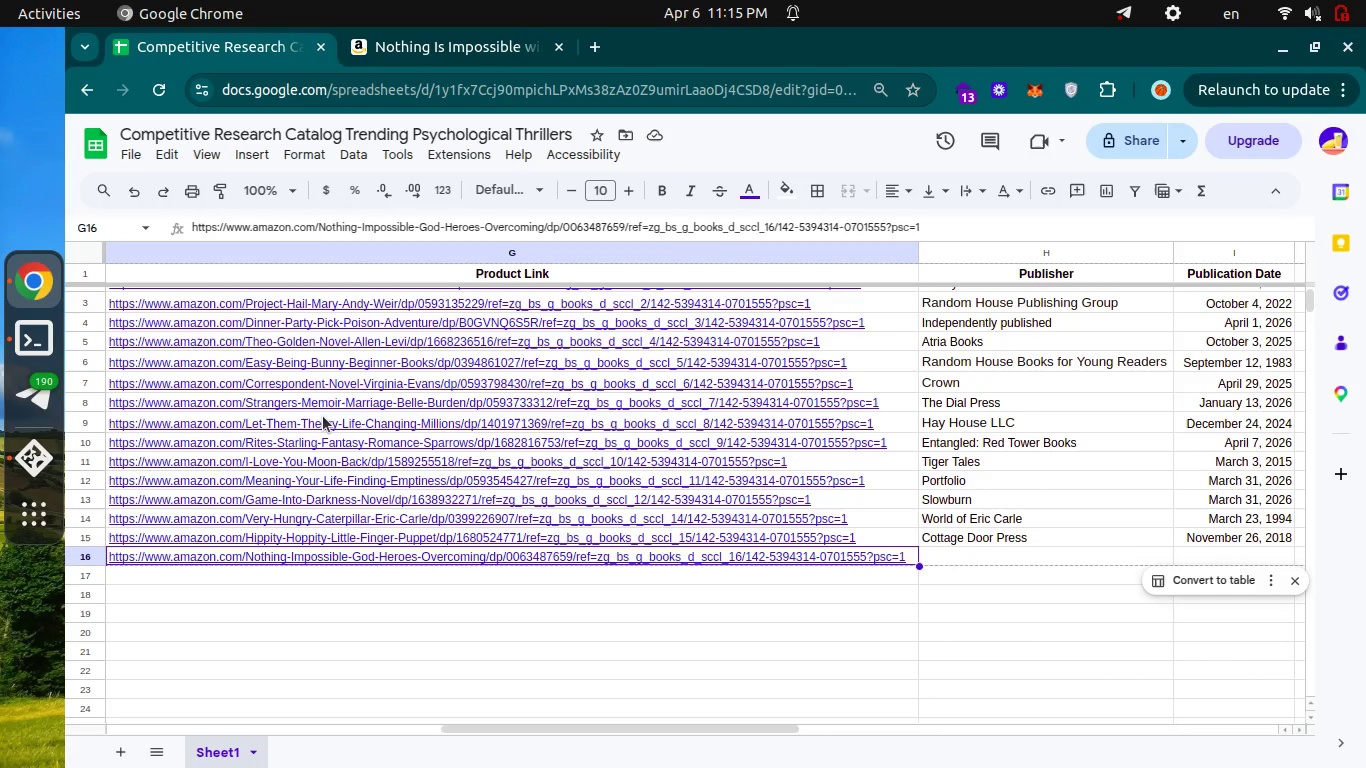 
scroll: coordinate [323, 416], scroll_direction: down, amount: 3.0
 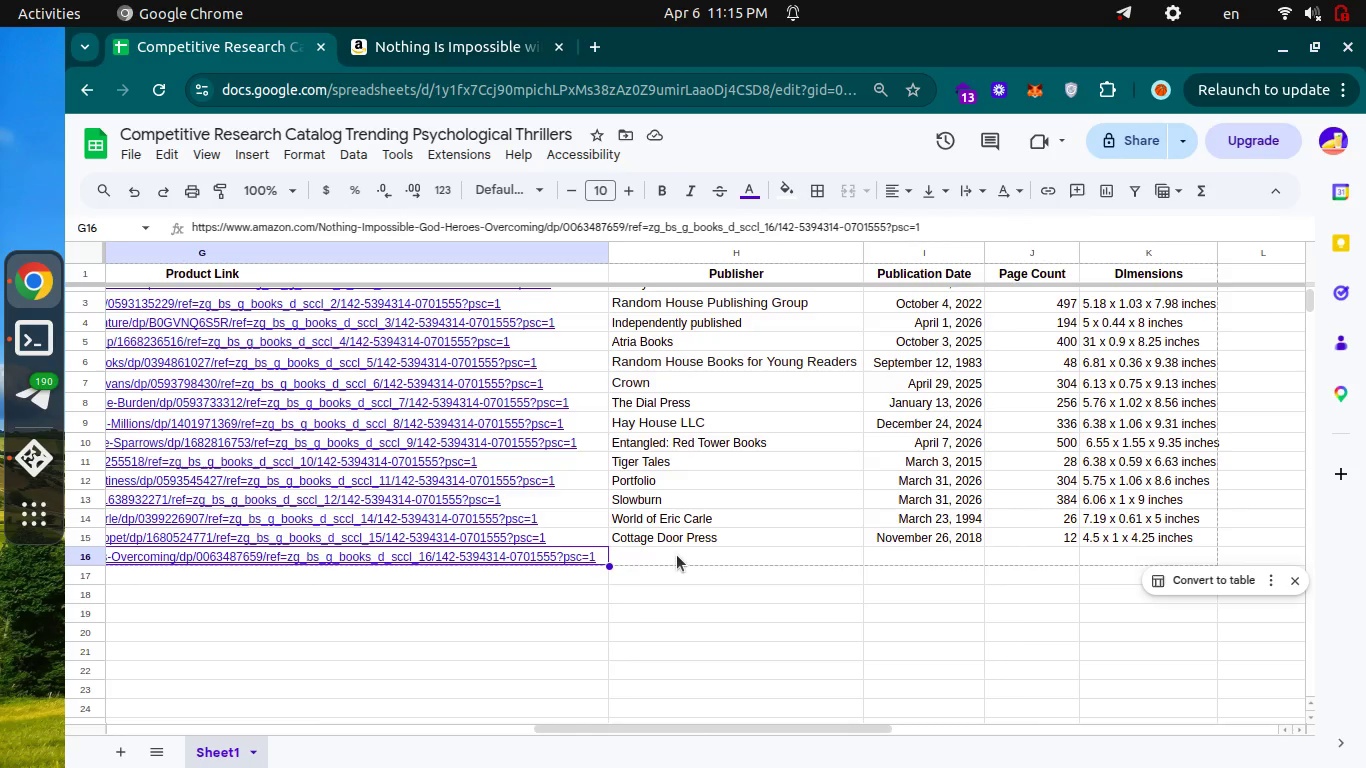 
left_click([670, 555])
 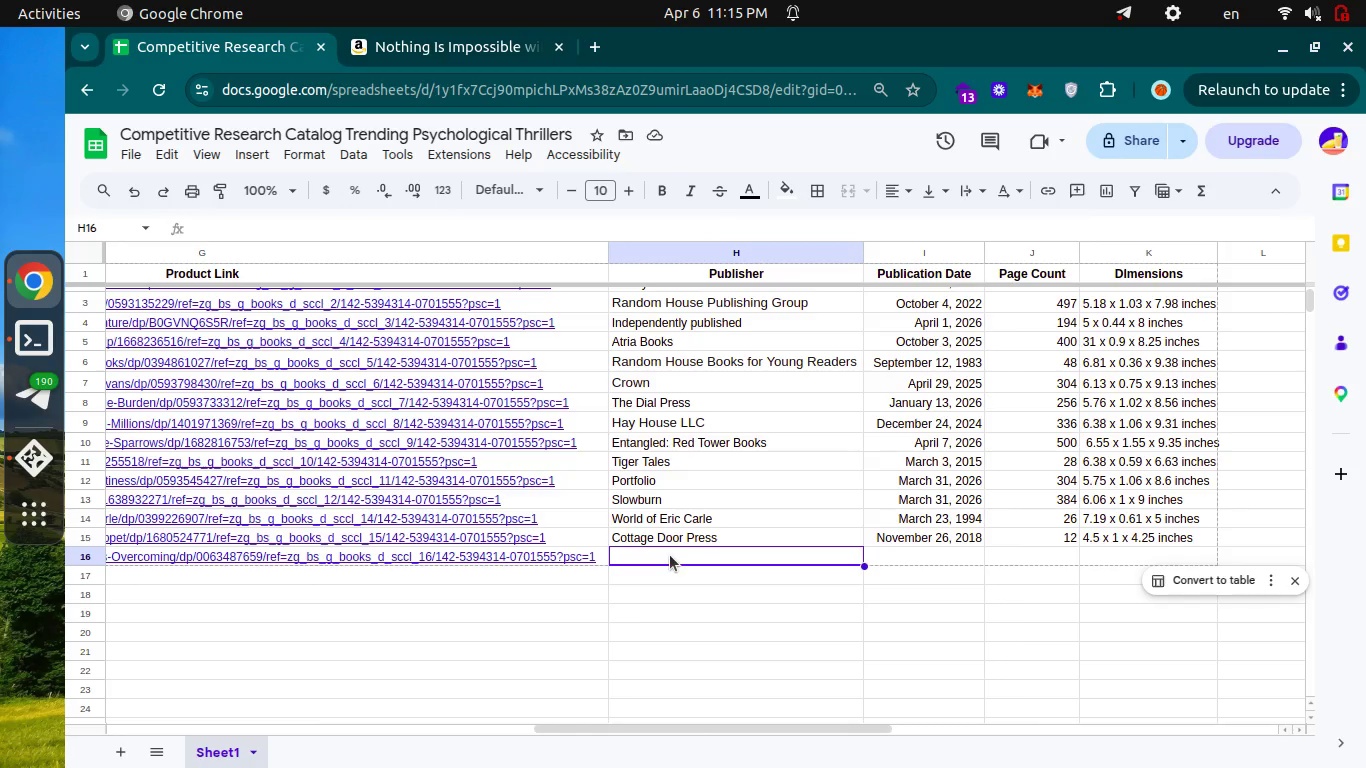 
key(Enter)
 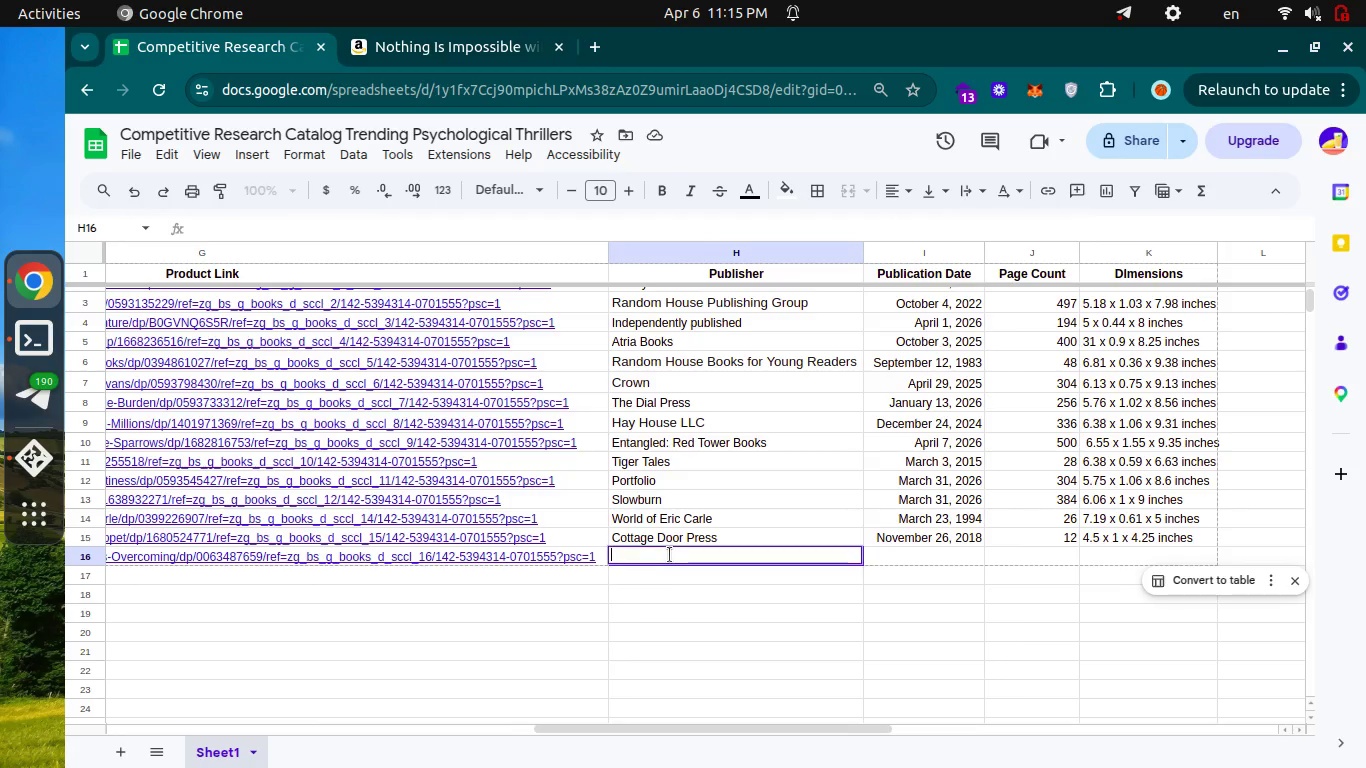 
key(Control+ControlLeft)
 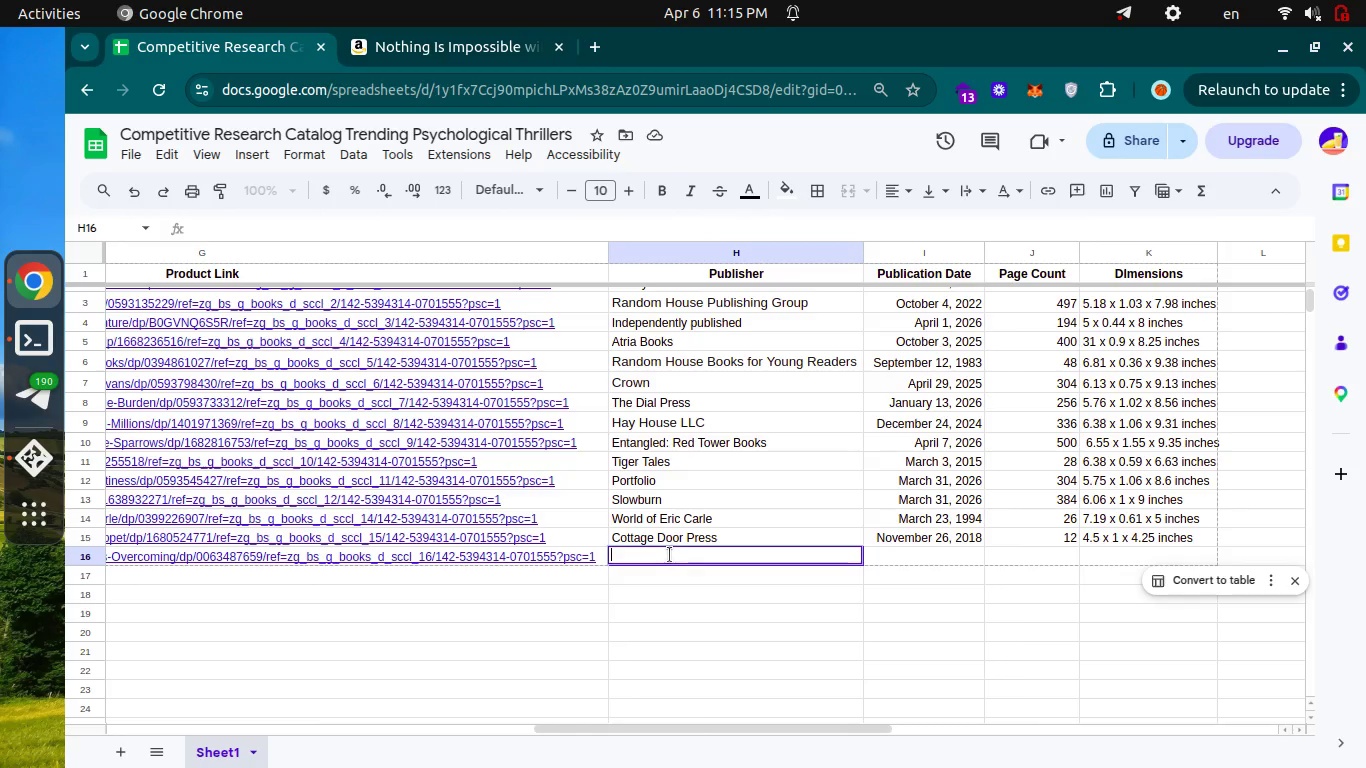 
key(Control+V)
 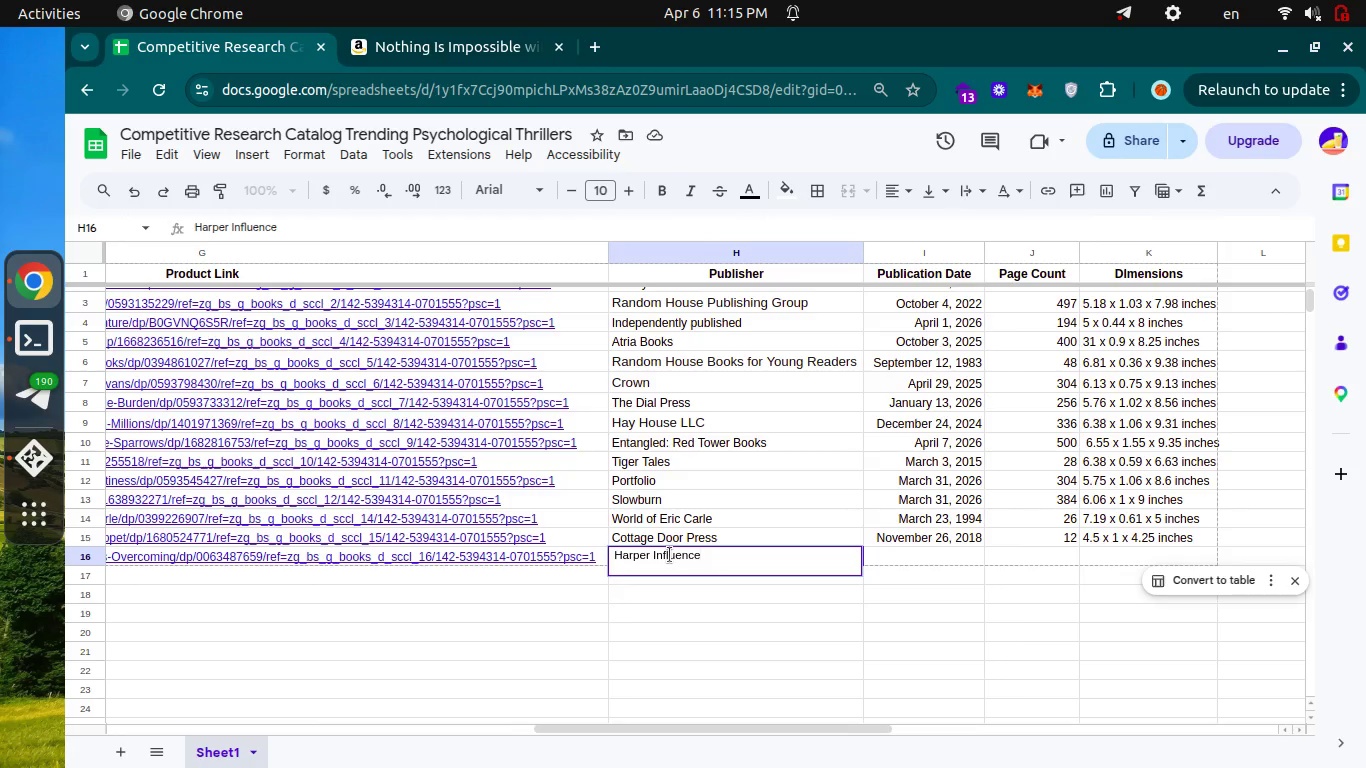 
key(ArrowDown)
 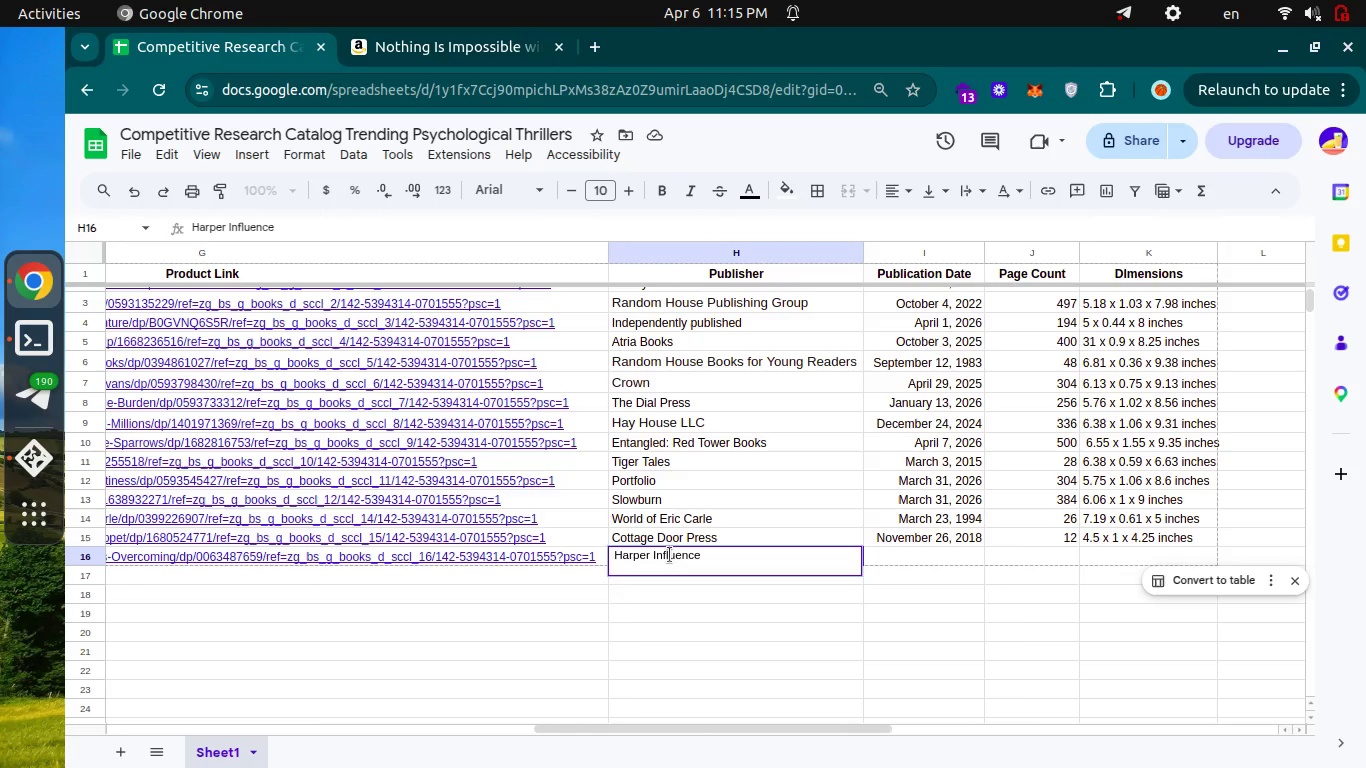 
key(Enter)
 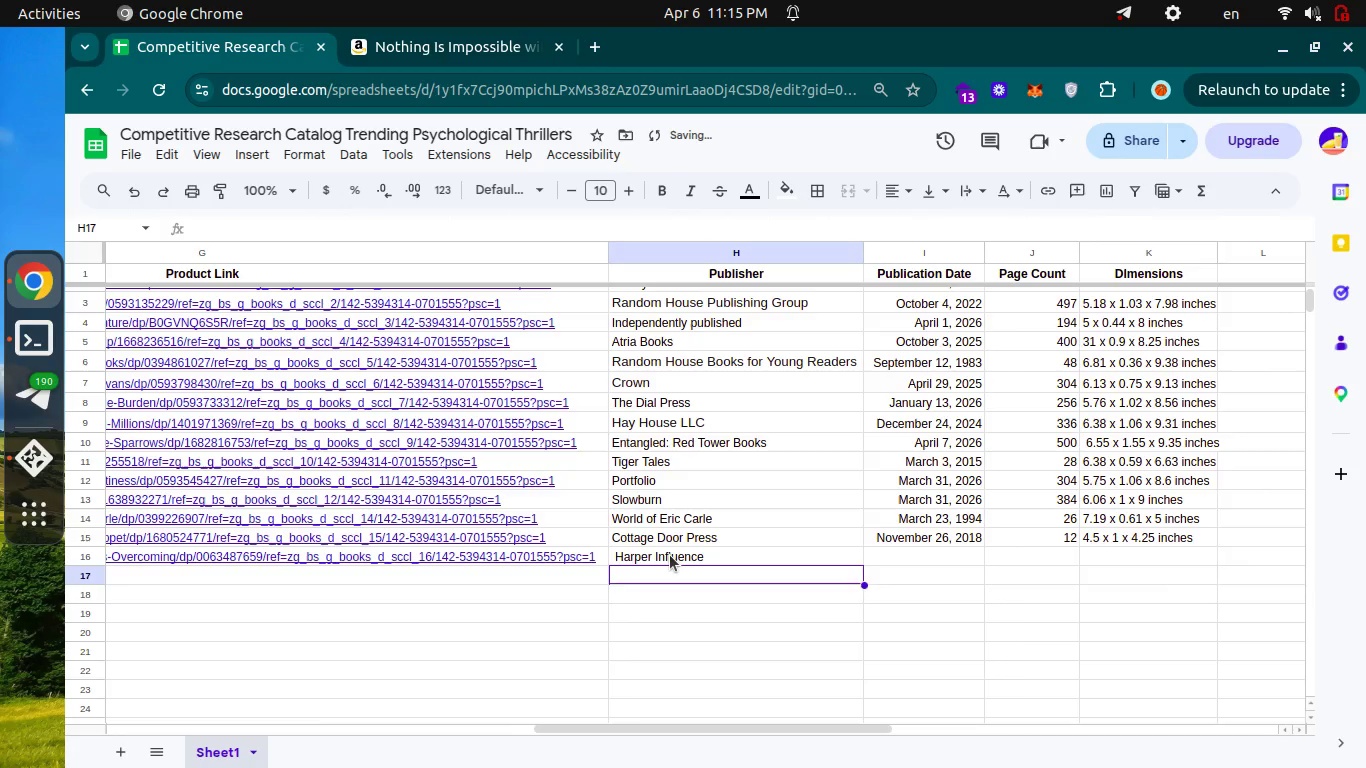 
key(ArrowUp)
 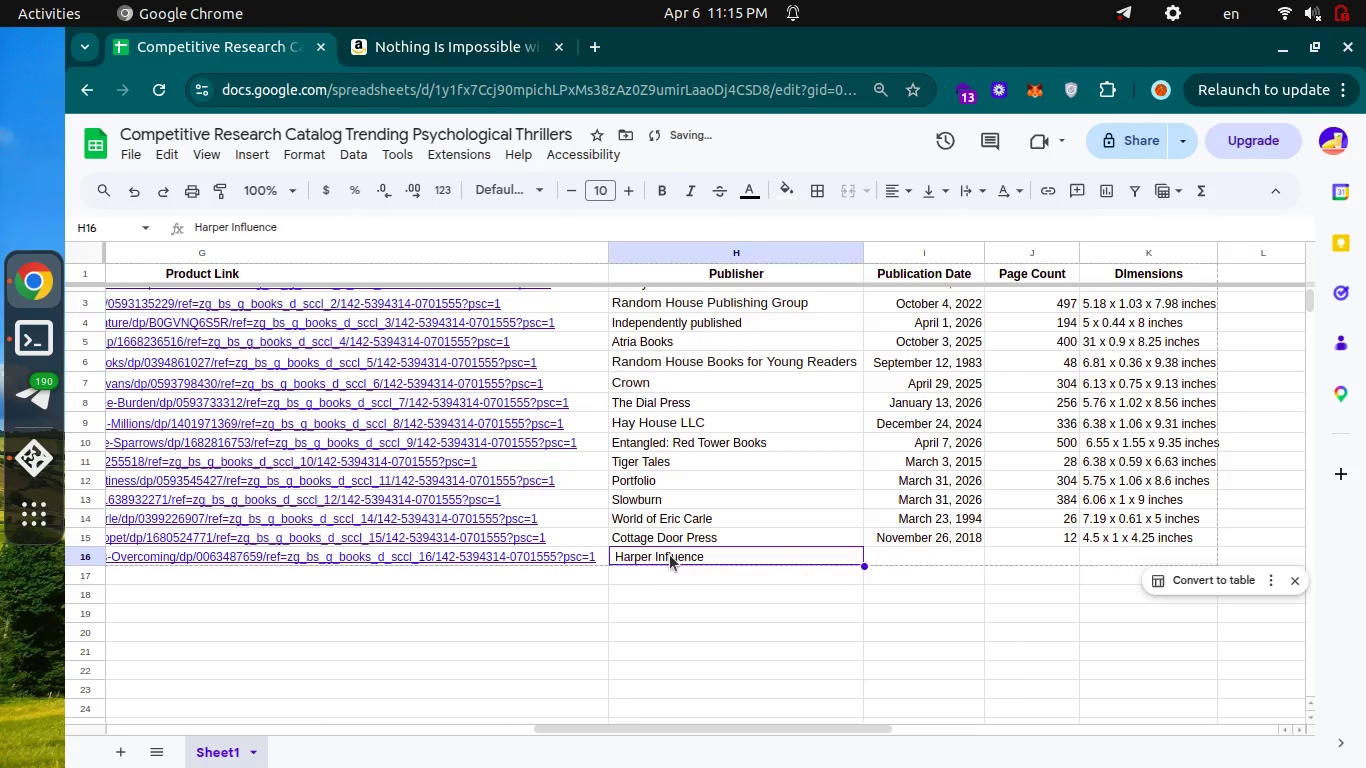 
key(ArrowRight)
 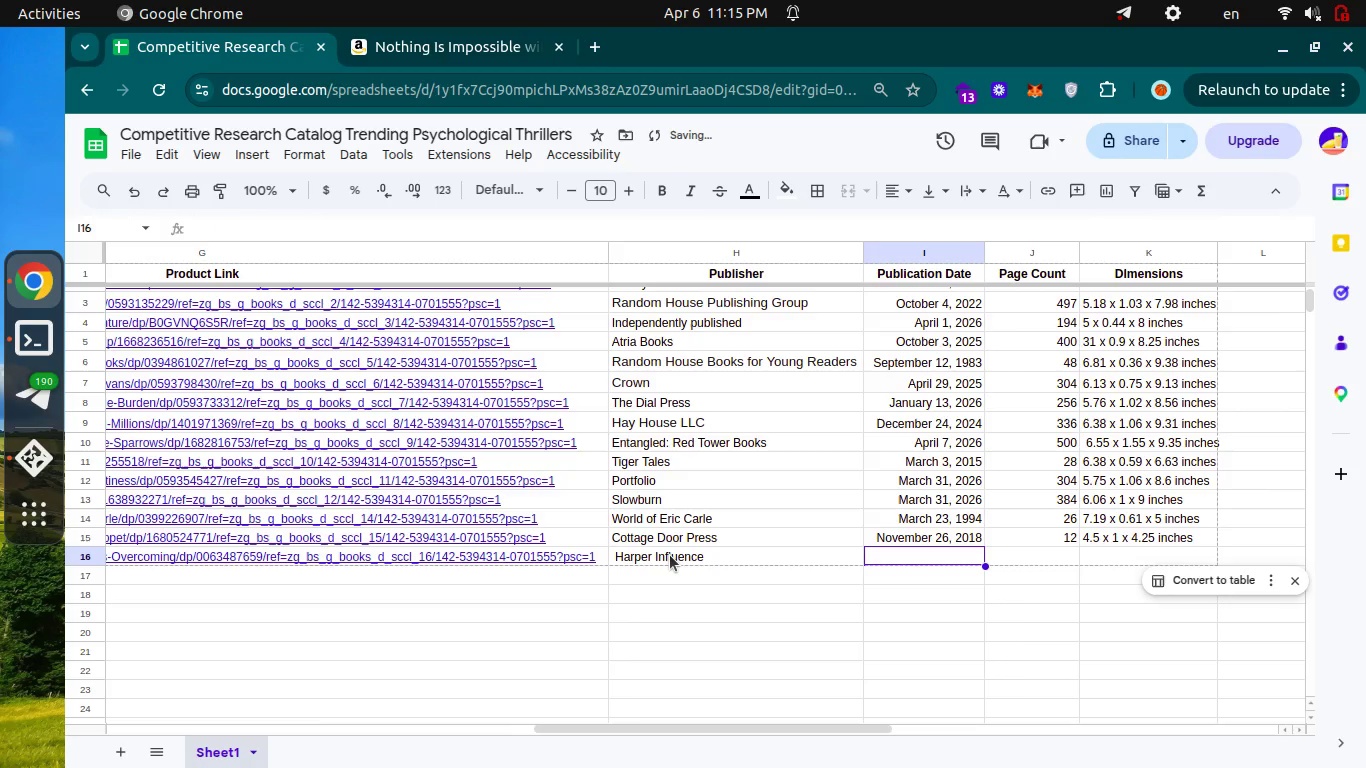 
key(Control+ControlLeft)
 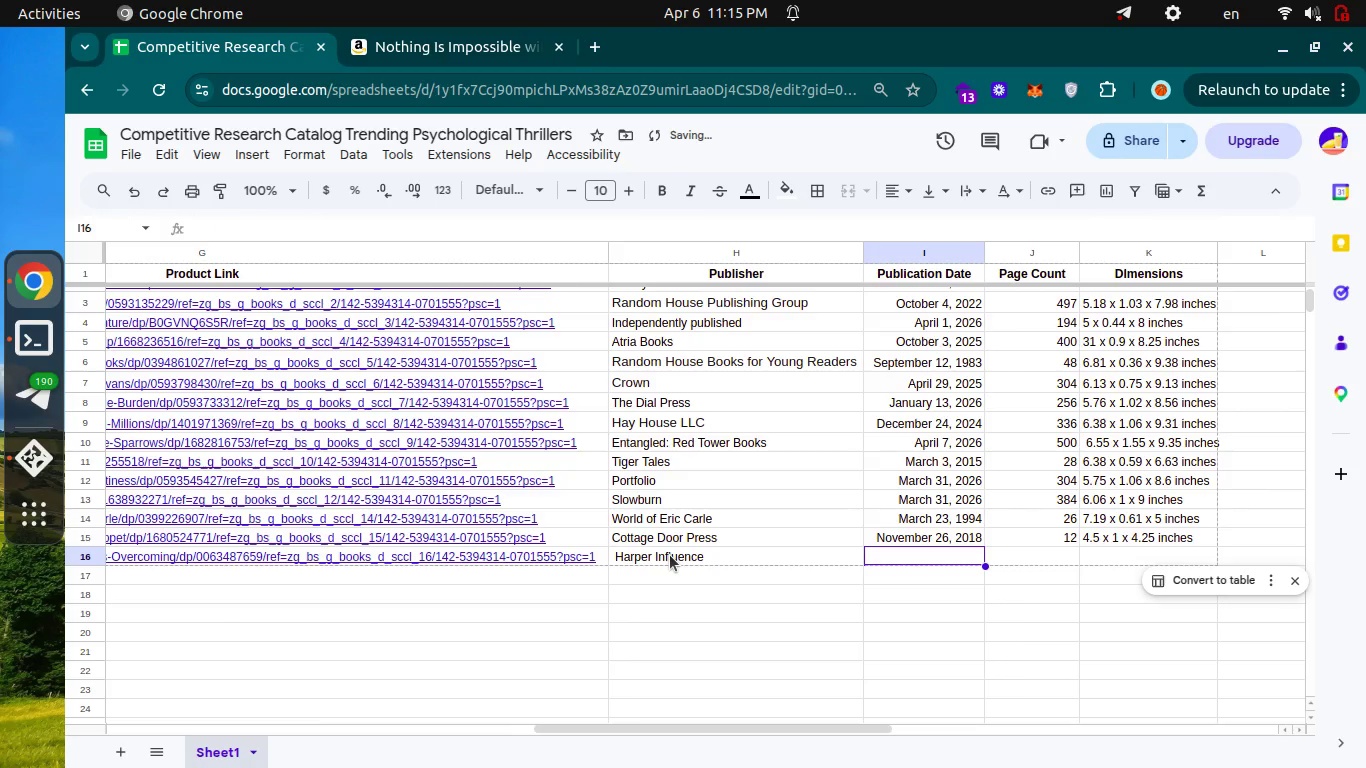 
key(Control+Tab)
 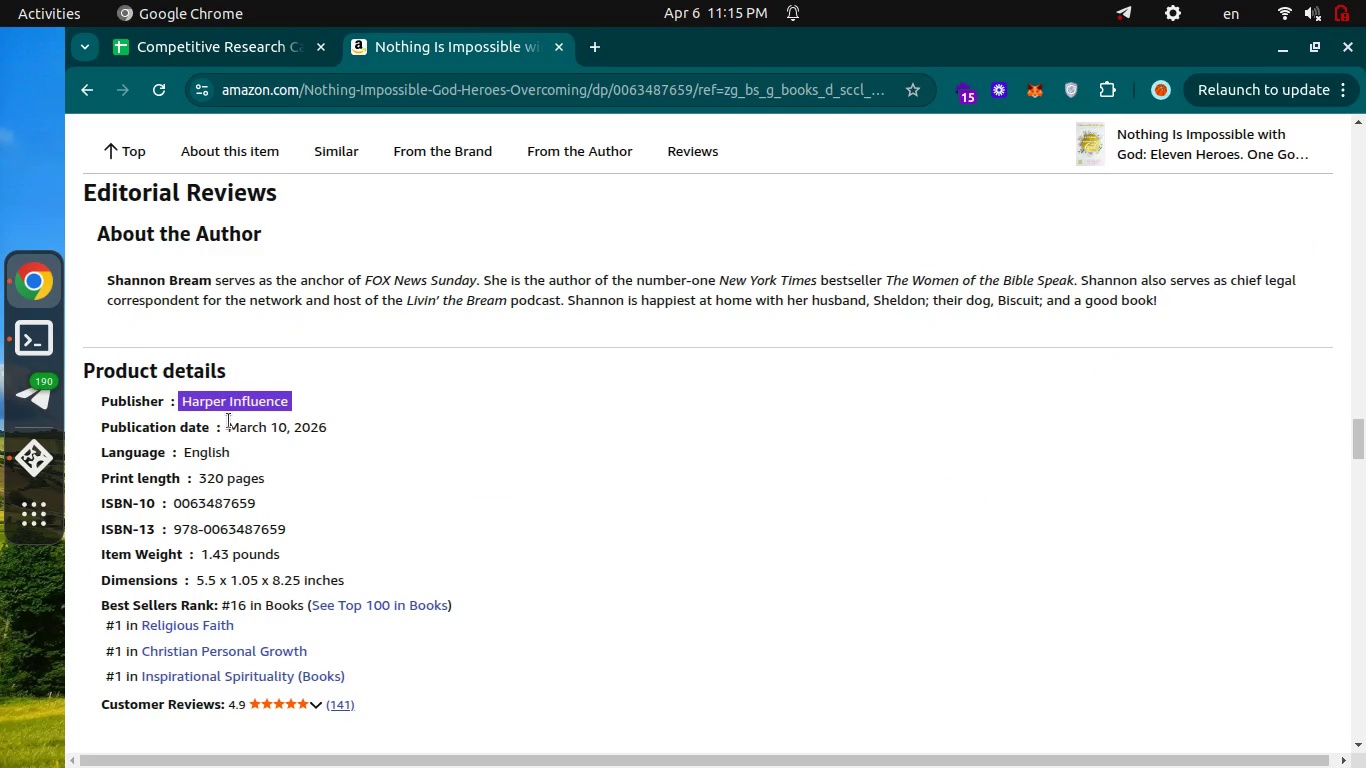 
left_click_drag(start_coordinate=[231, 423], to_coordinate=[332, 425])
 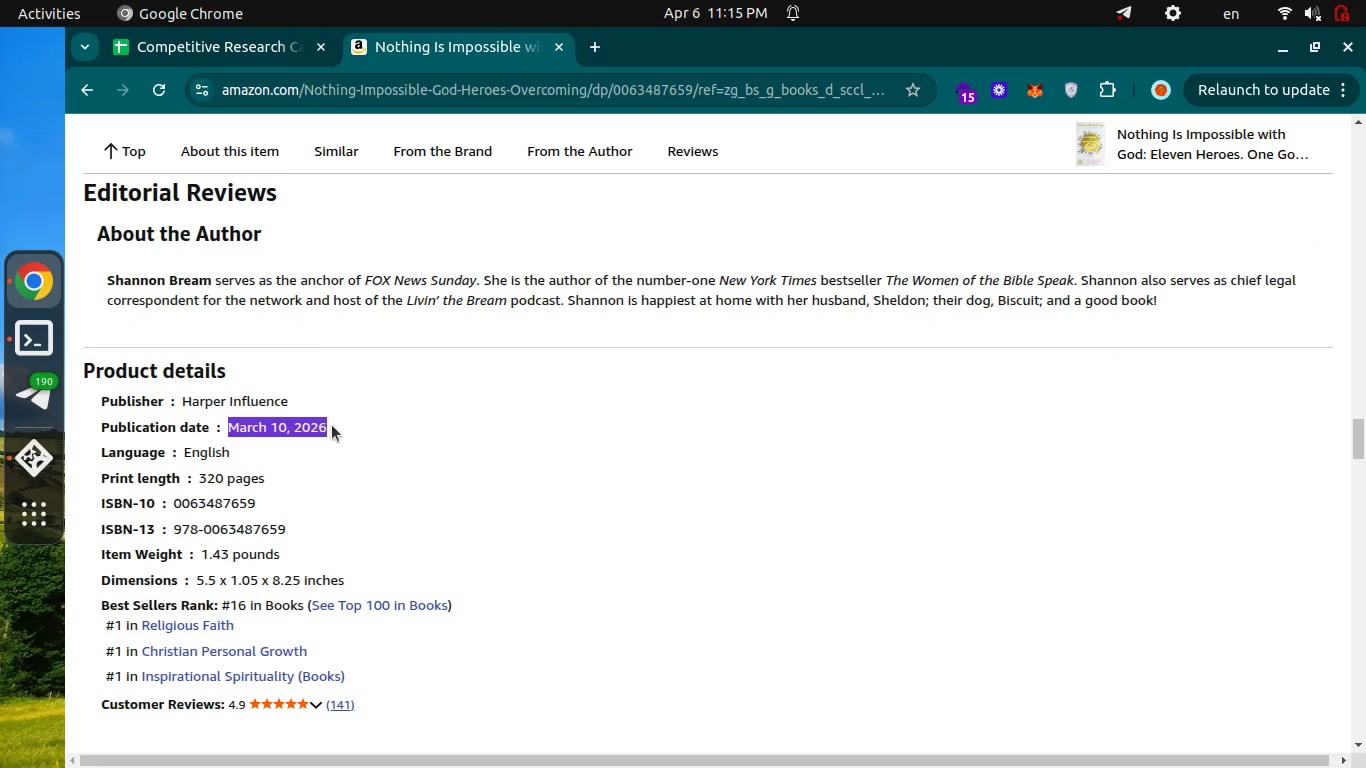 
key(Control+C)
 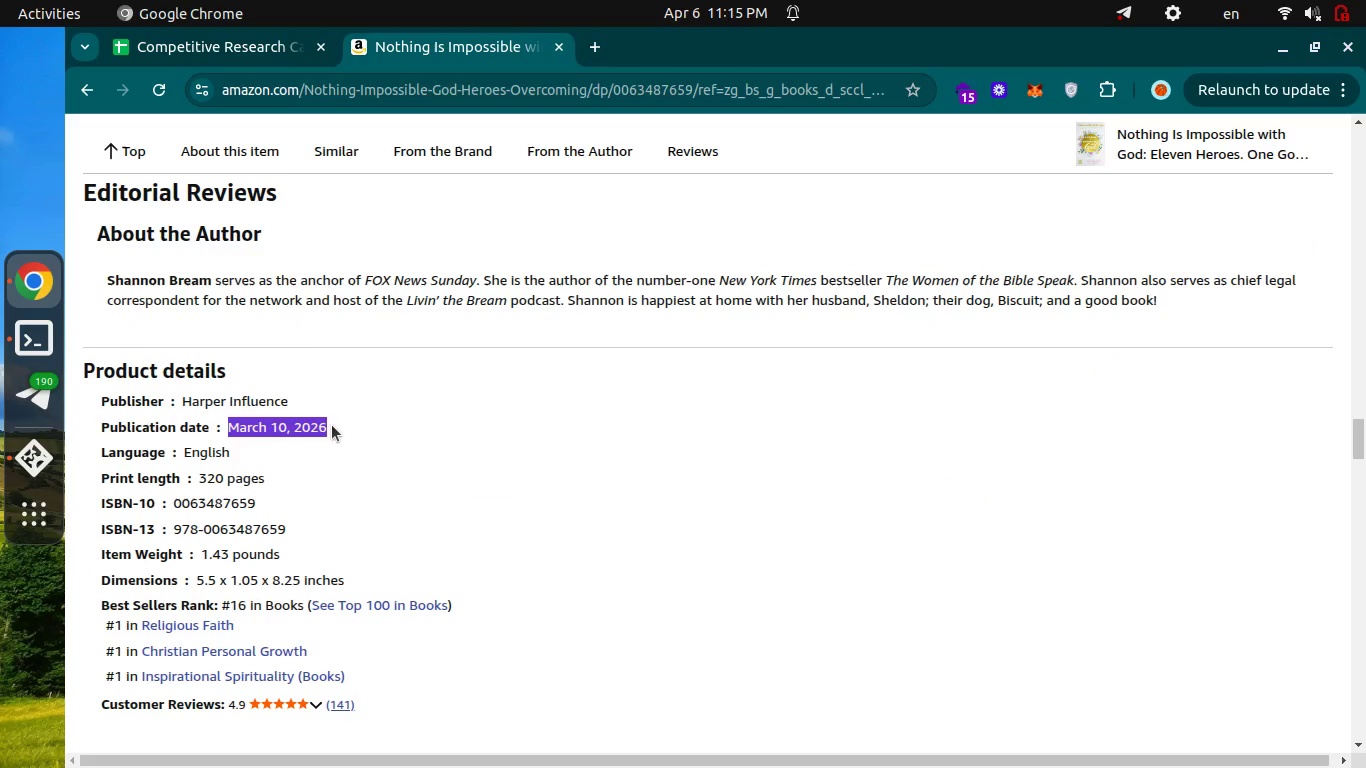 
key(Control+C)
 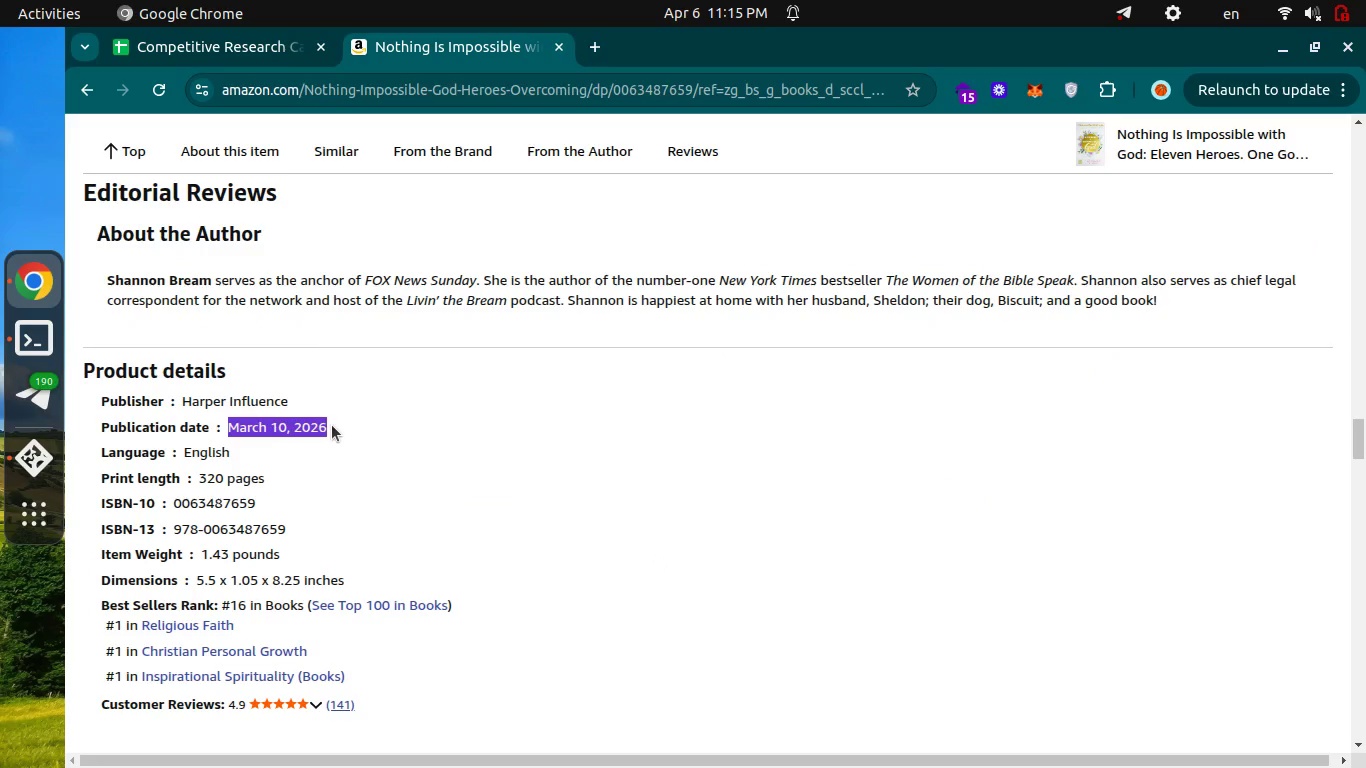 
key(Control+ControlLeft)
 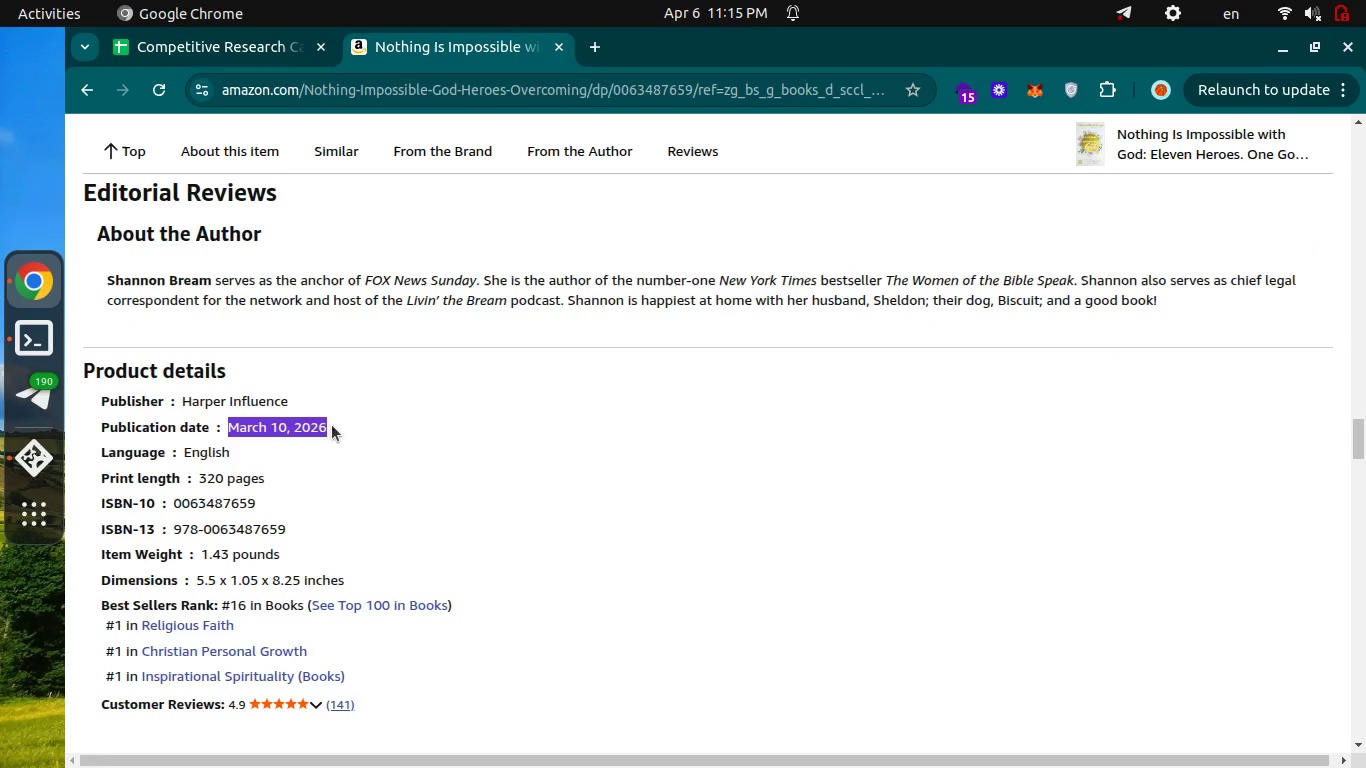 
key(Control+Tab)
 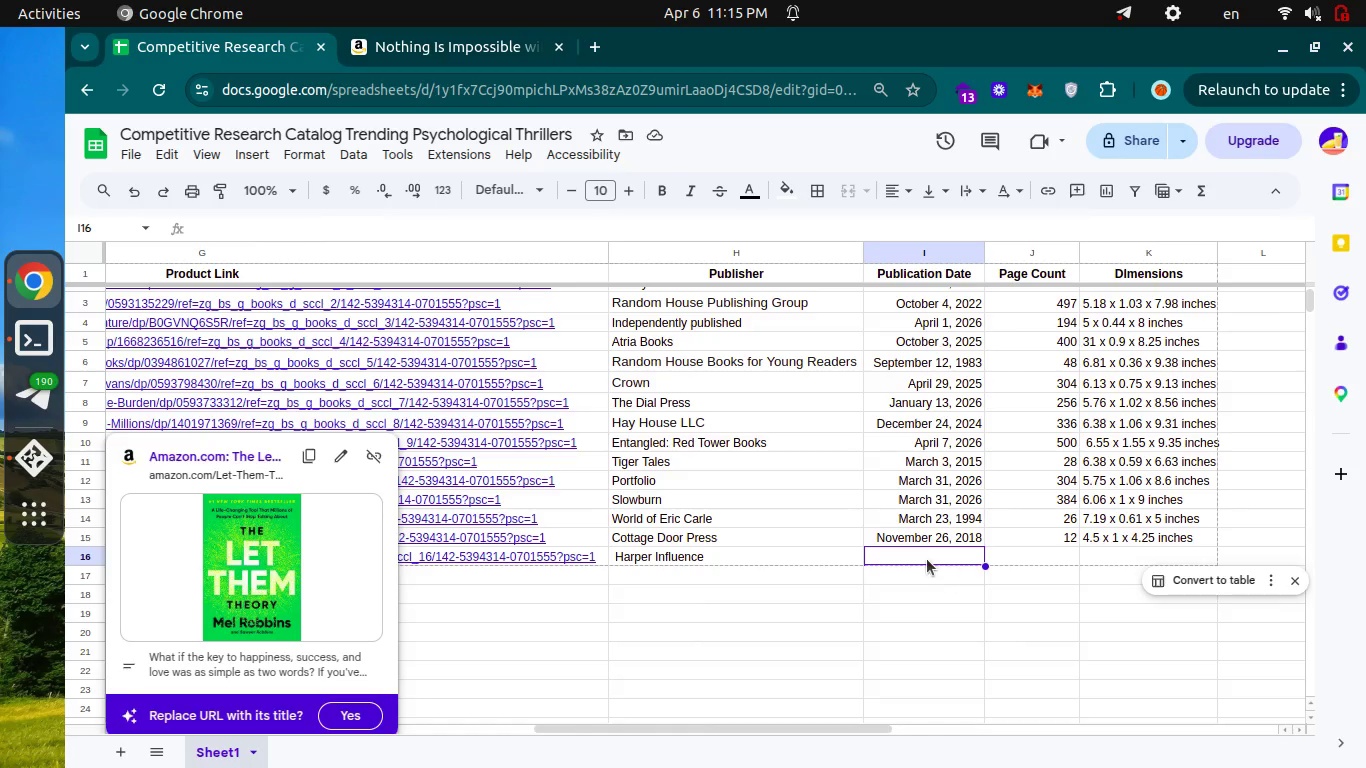 
left_click([917, 554])
 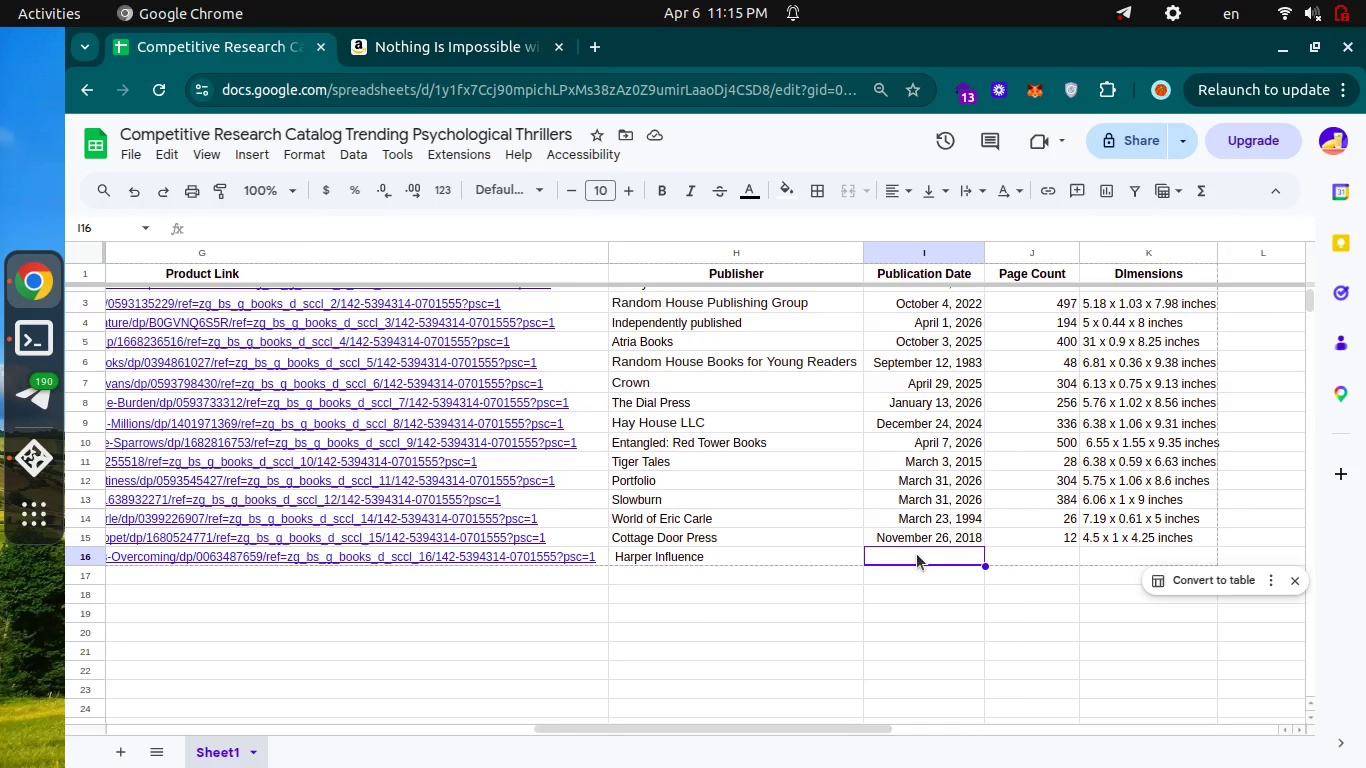 
key(Enter)
 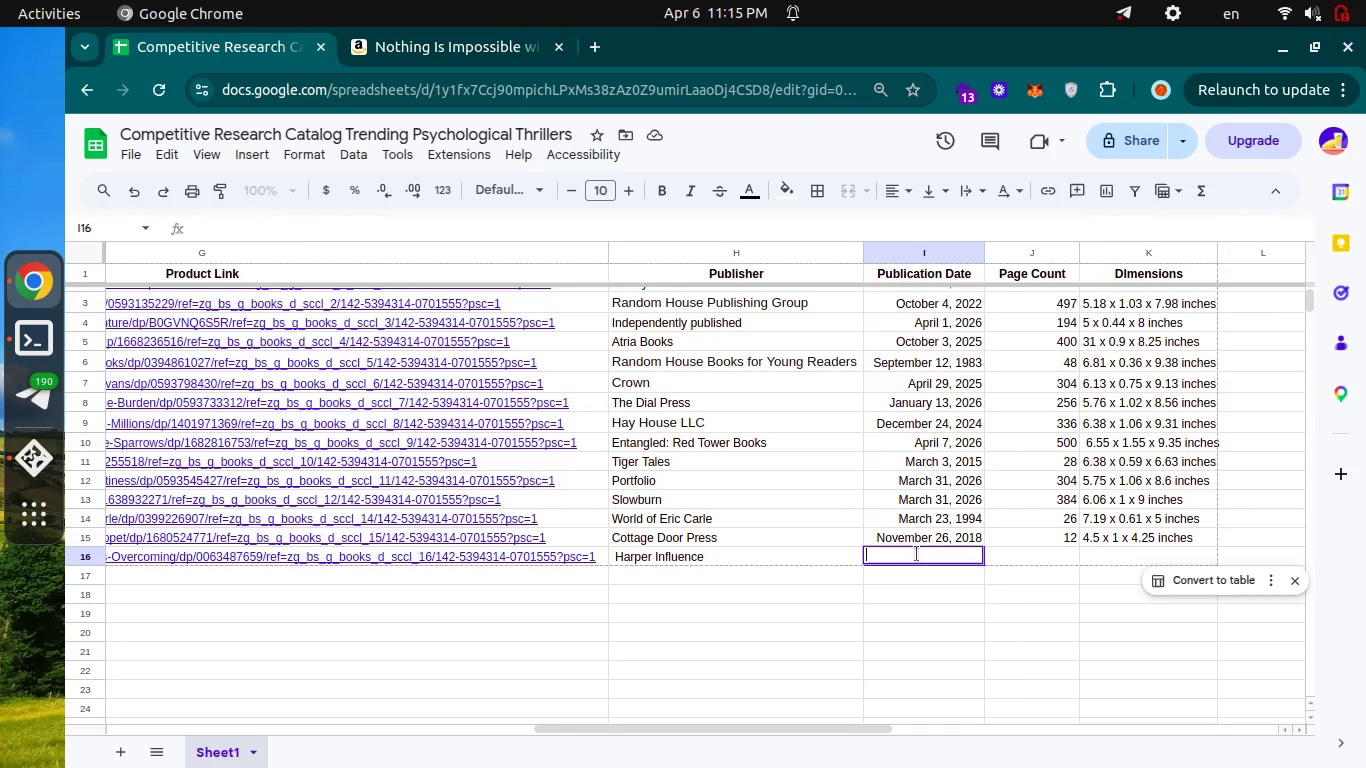 
key(Control+ControlLeft)
 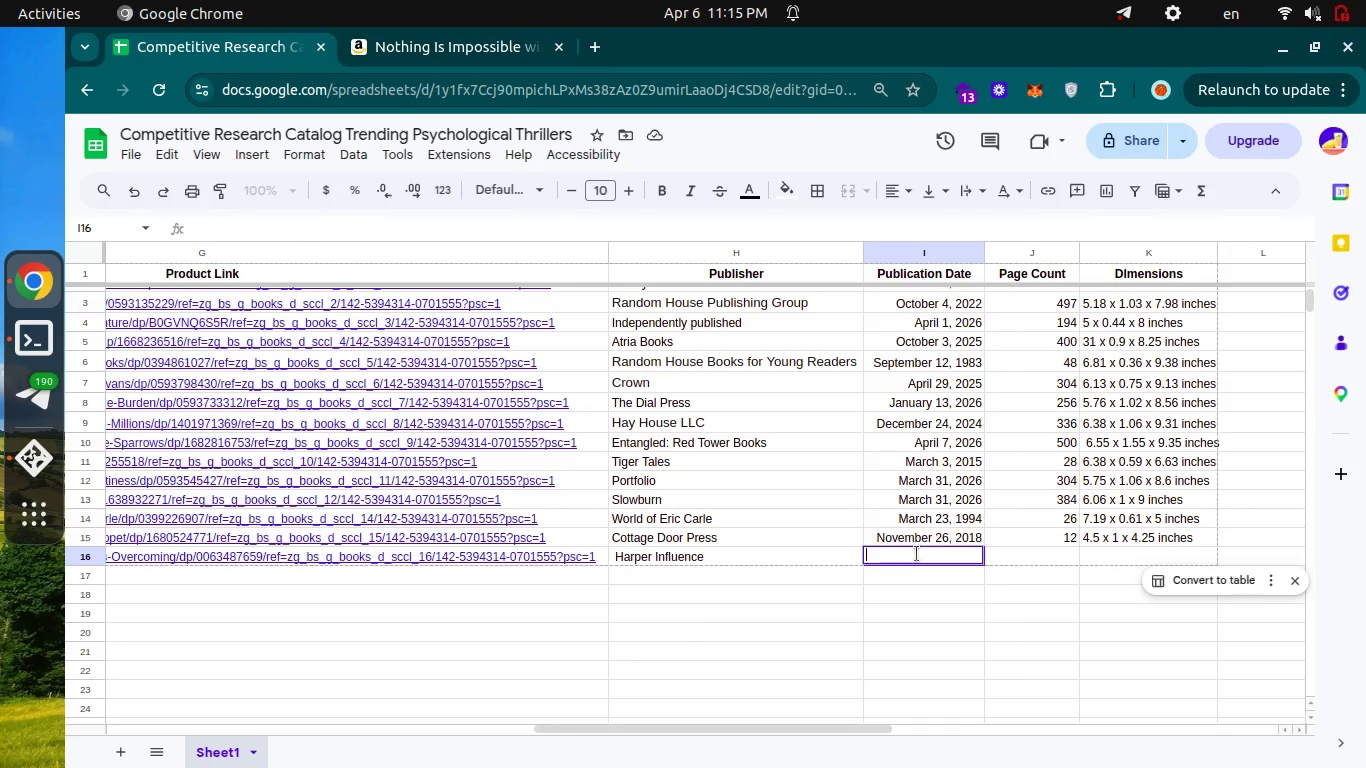 
key(Control+V)
 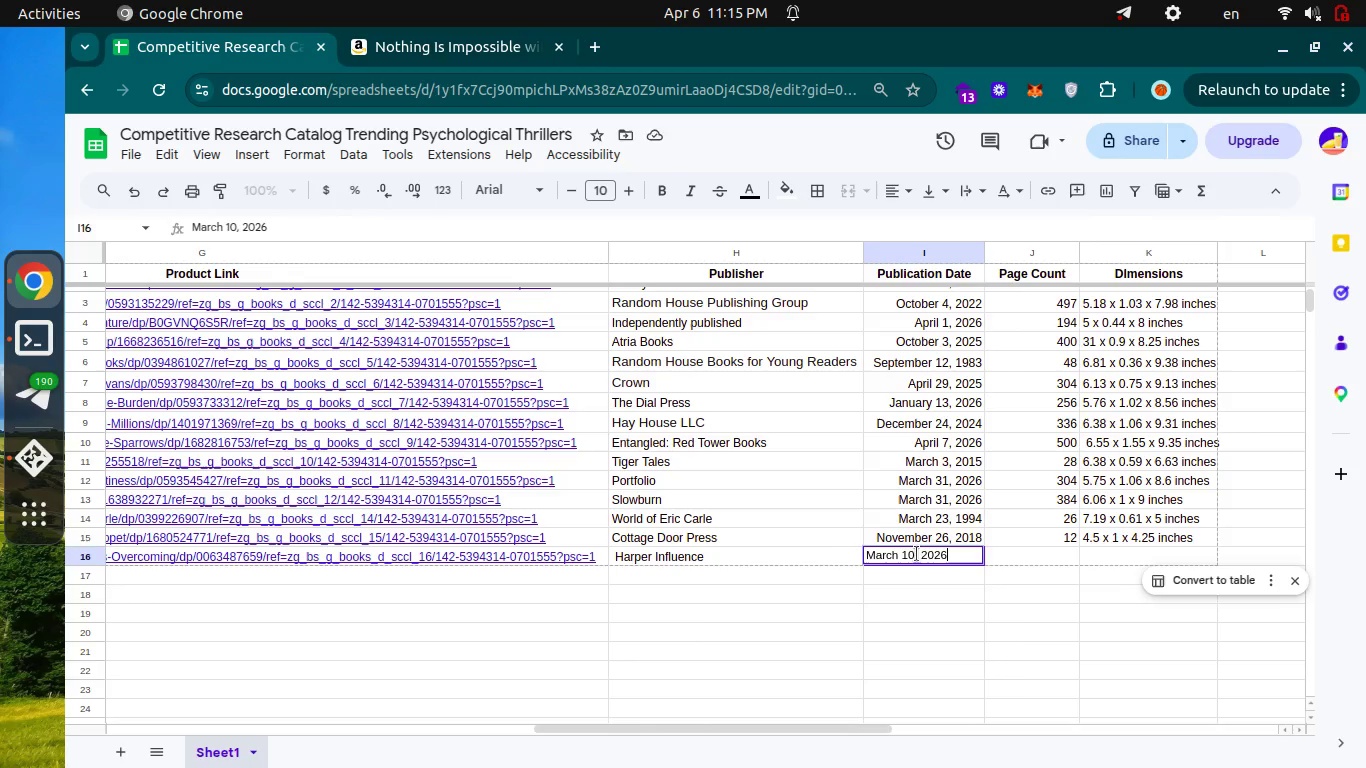 
key(Enter)
 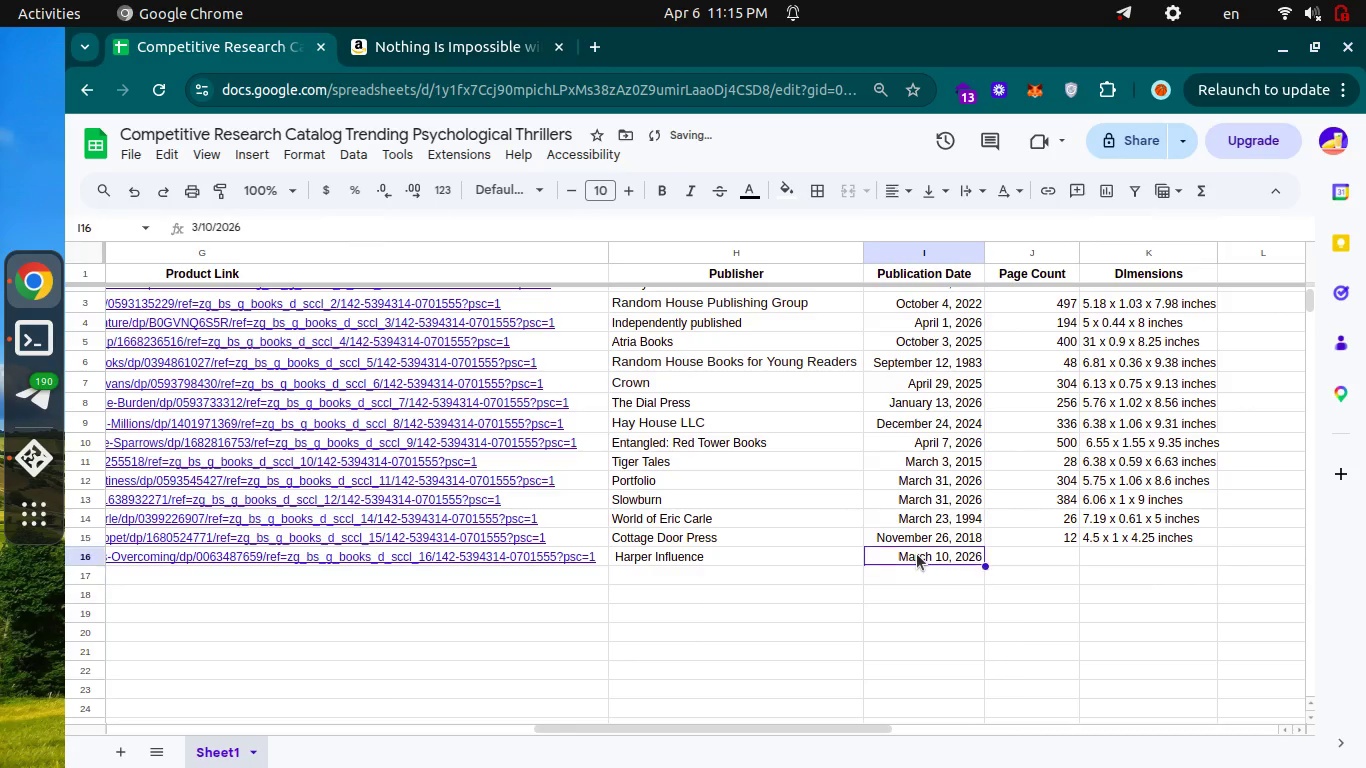 
key(ArrowUp)
 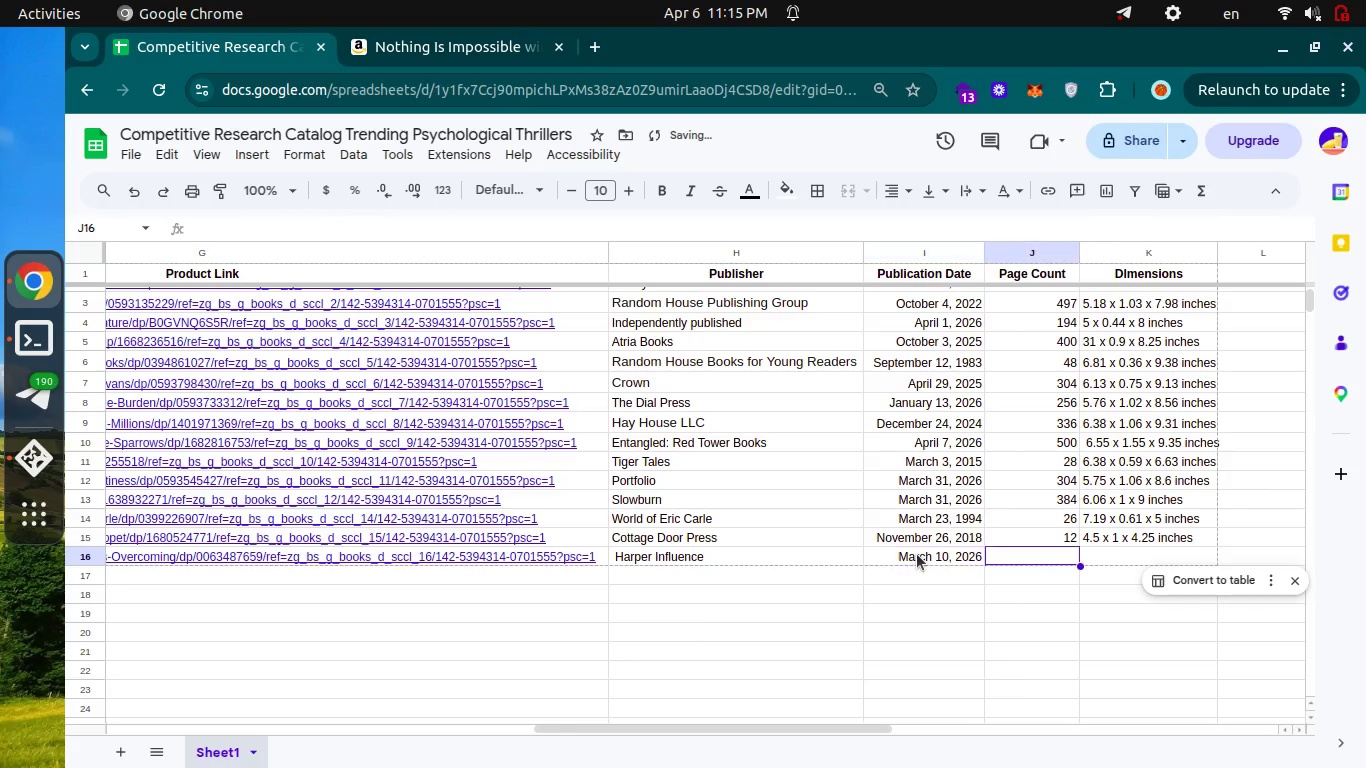 
key(ArrowRight)
 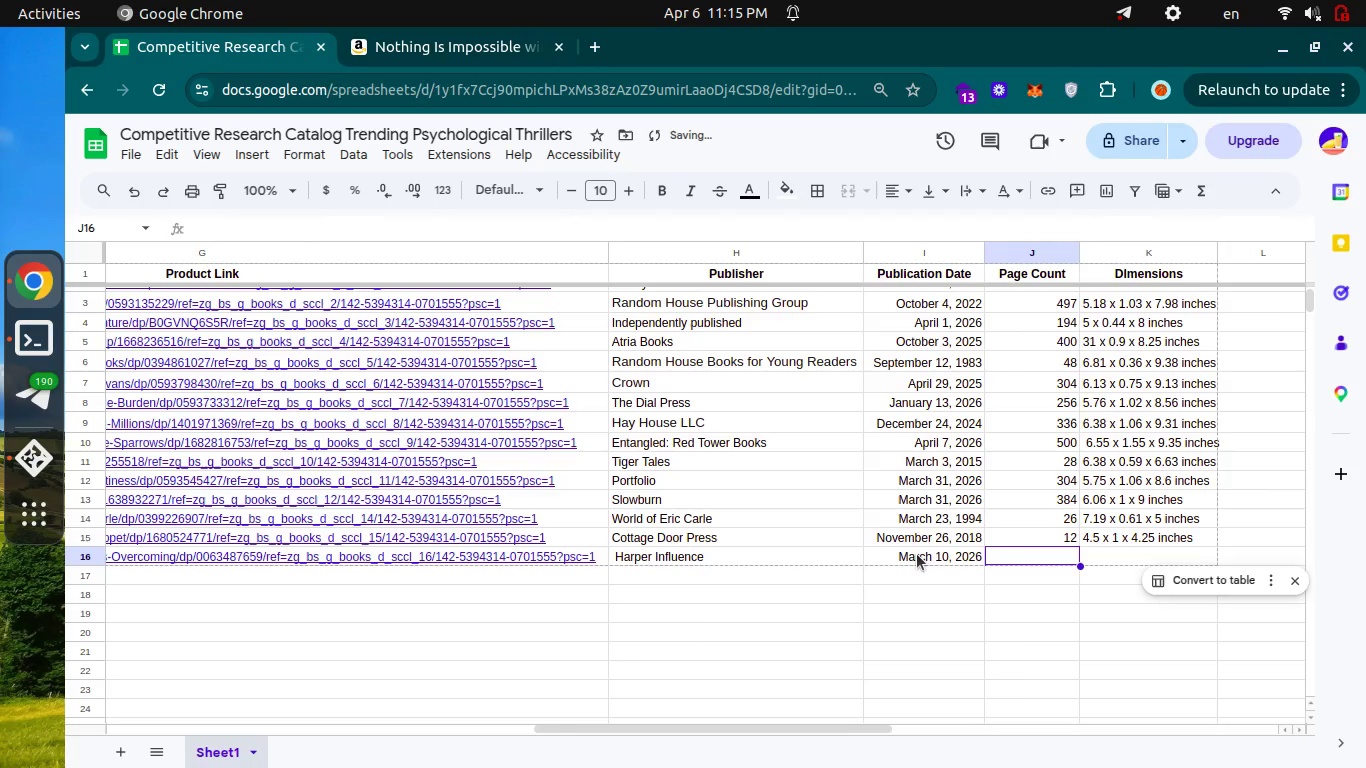 
key(Enter)
 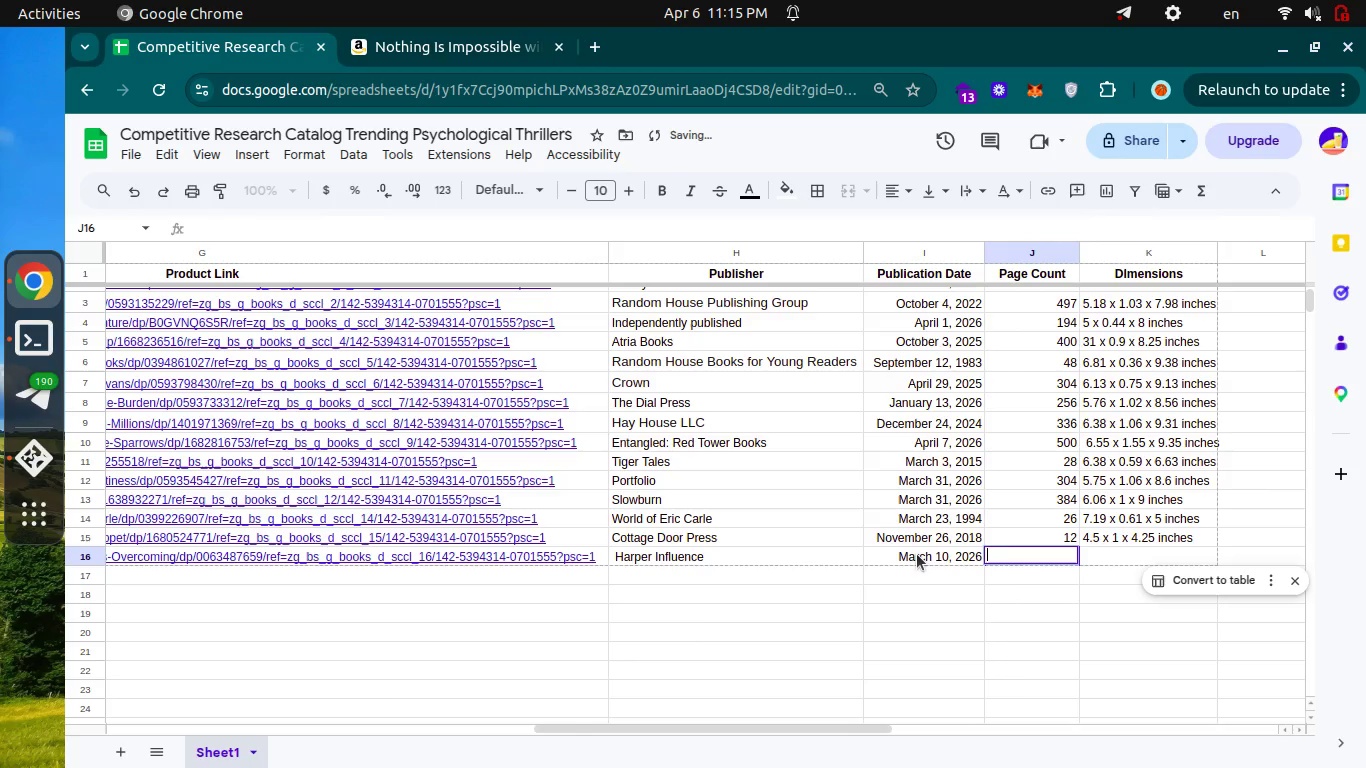 
key(Control+ControlLeft)
 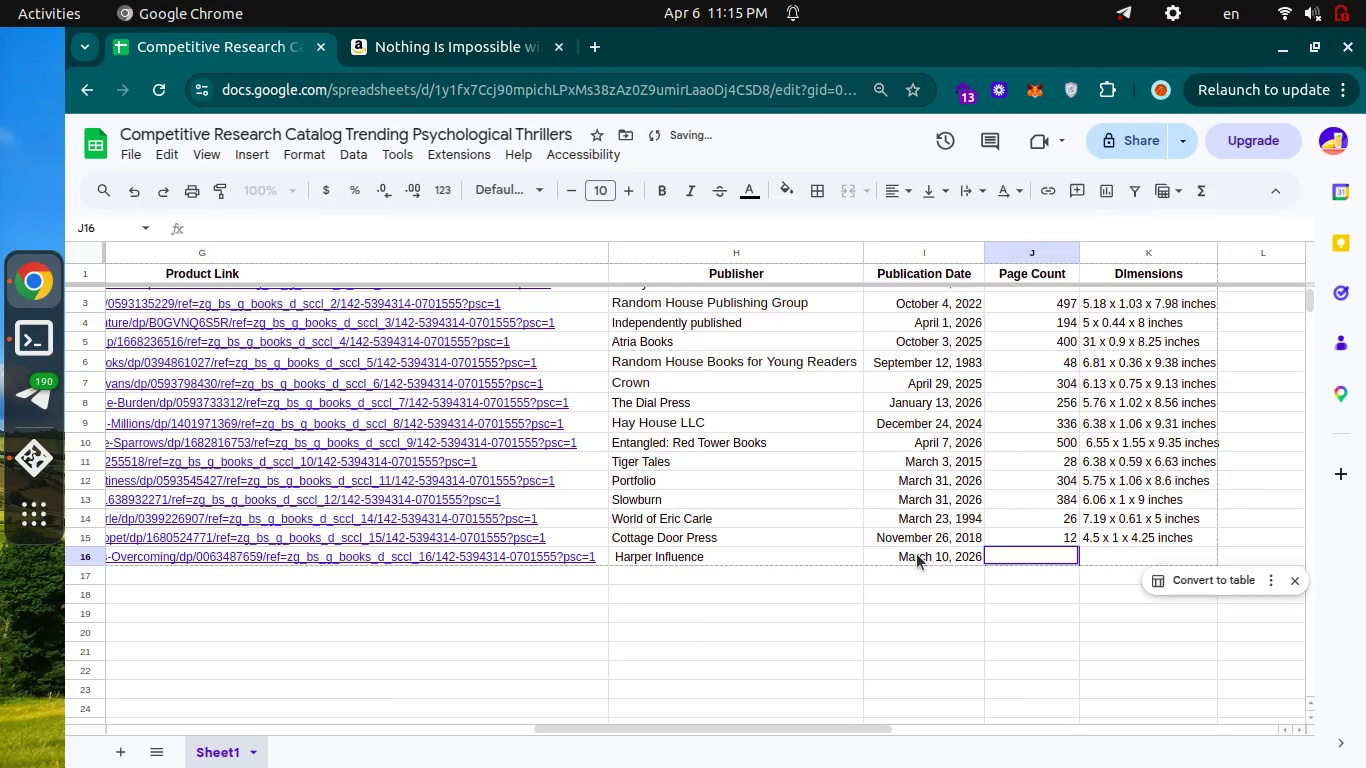 
key(Control+Tab)
 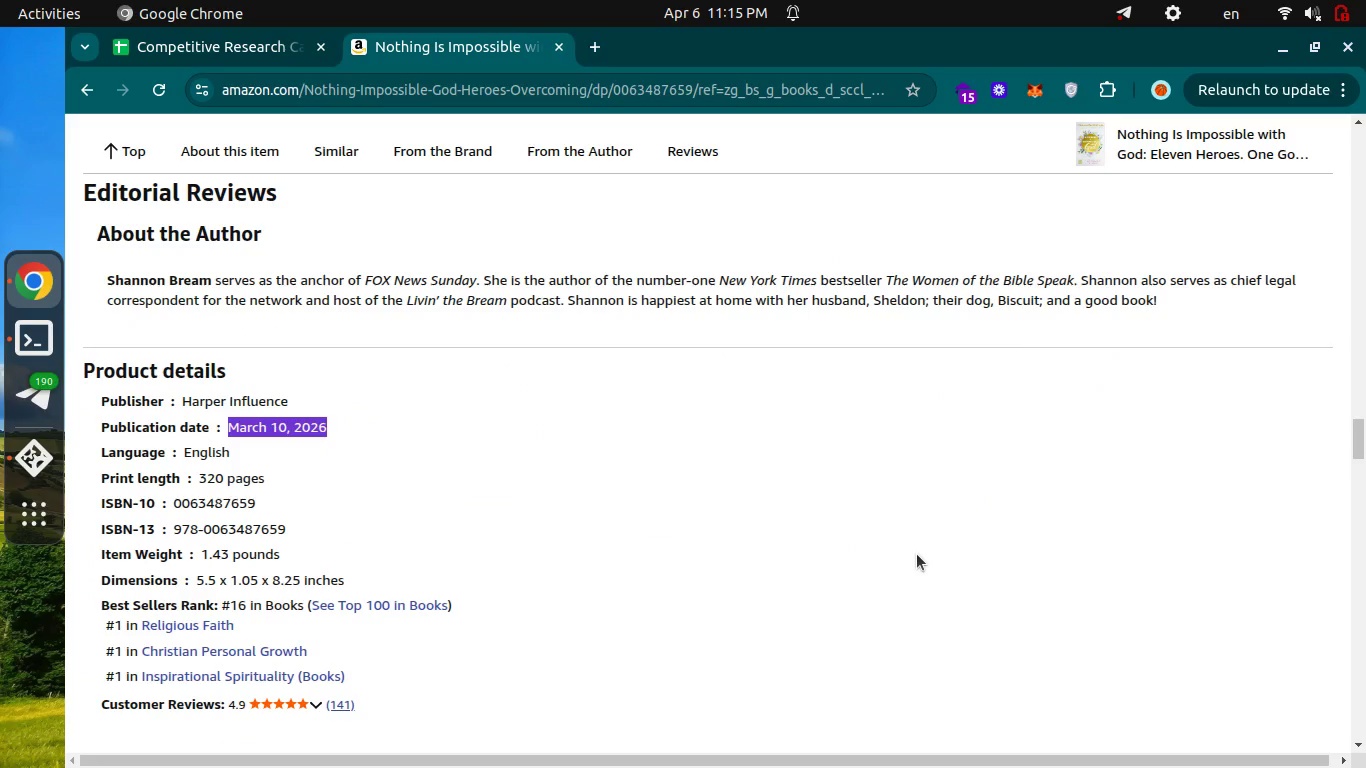 
key(Control+Tab)
 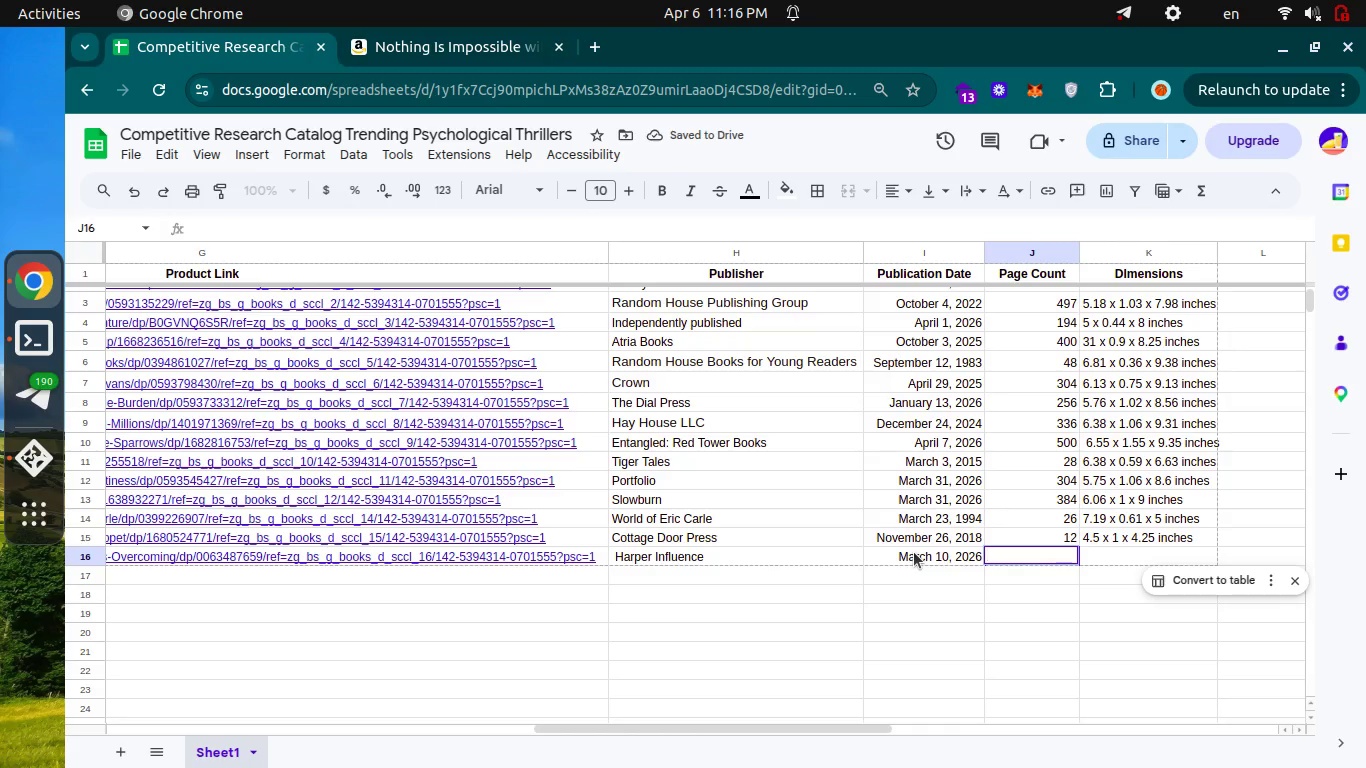 
type(320)
 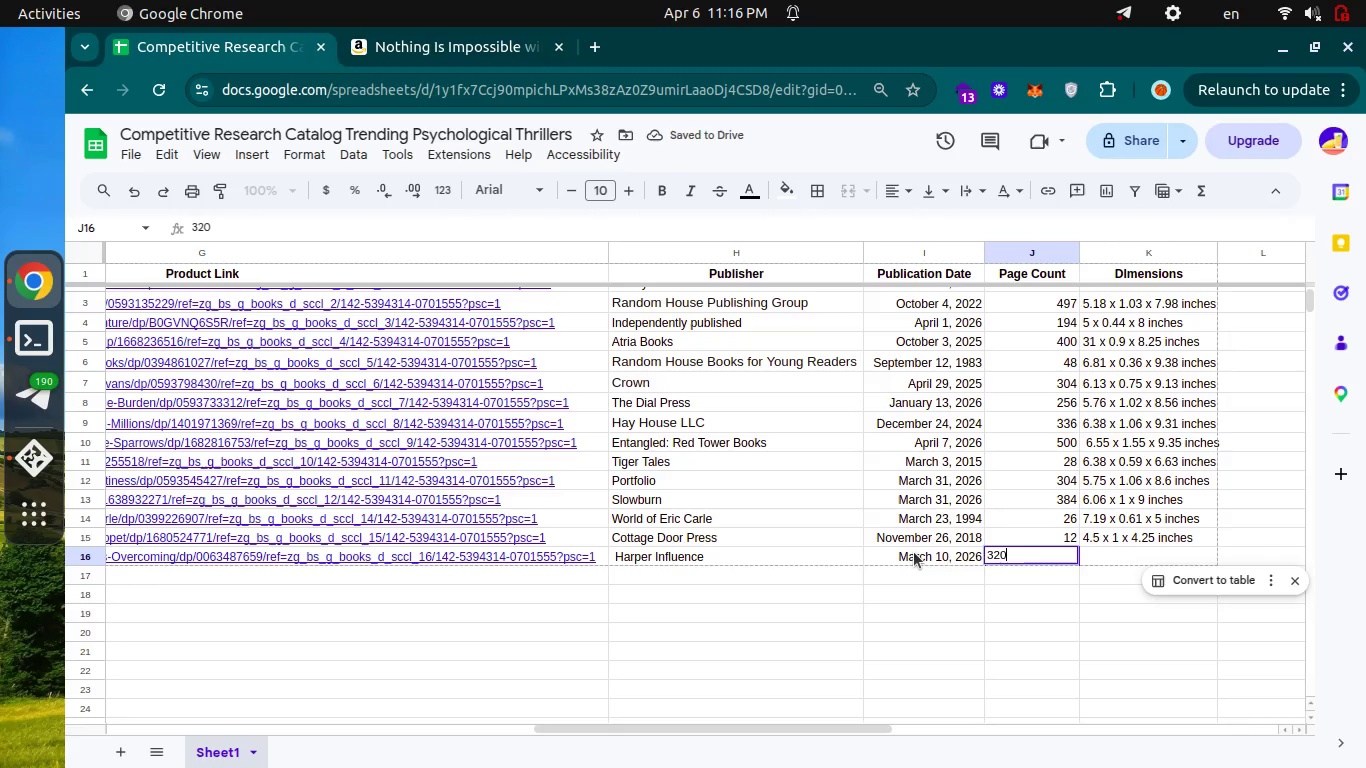 
key(Enter)
 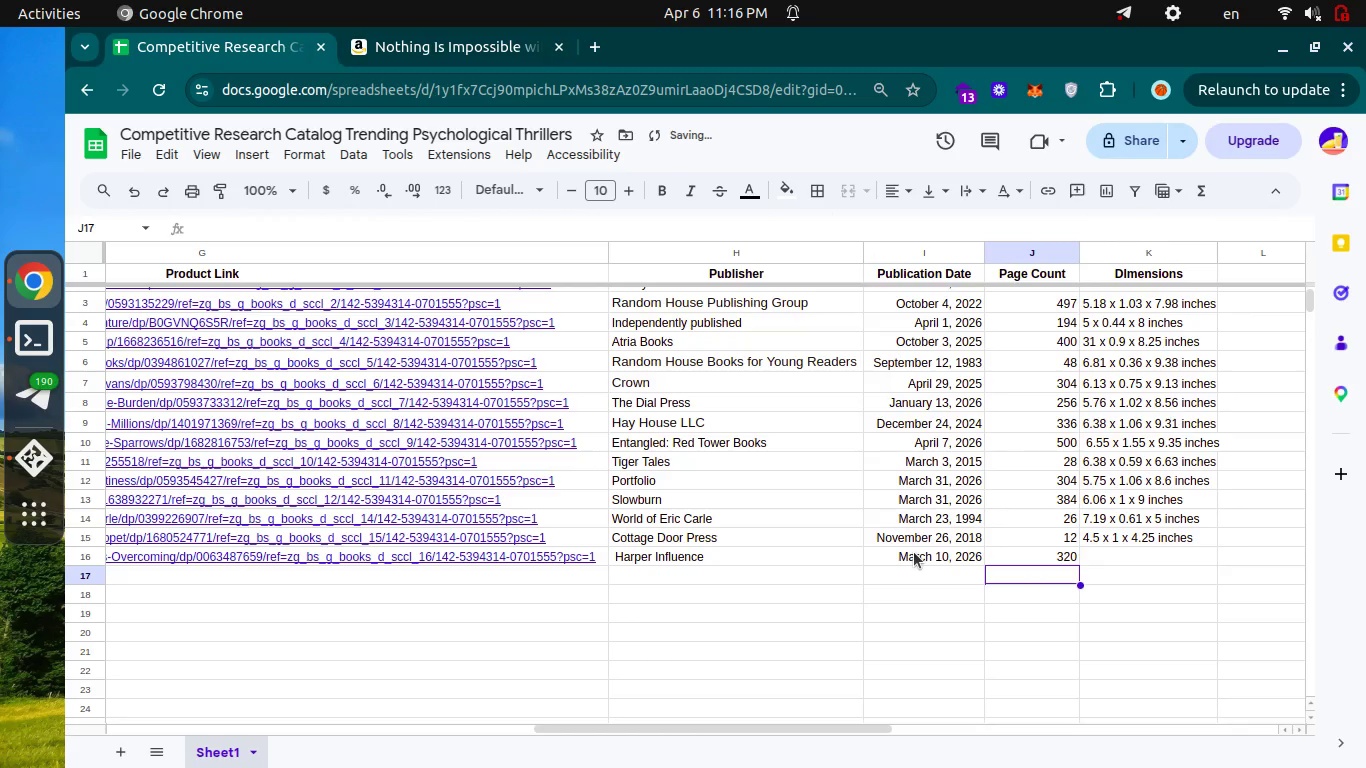 
key(ArrowUp)
 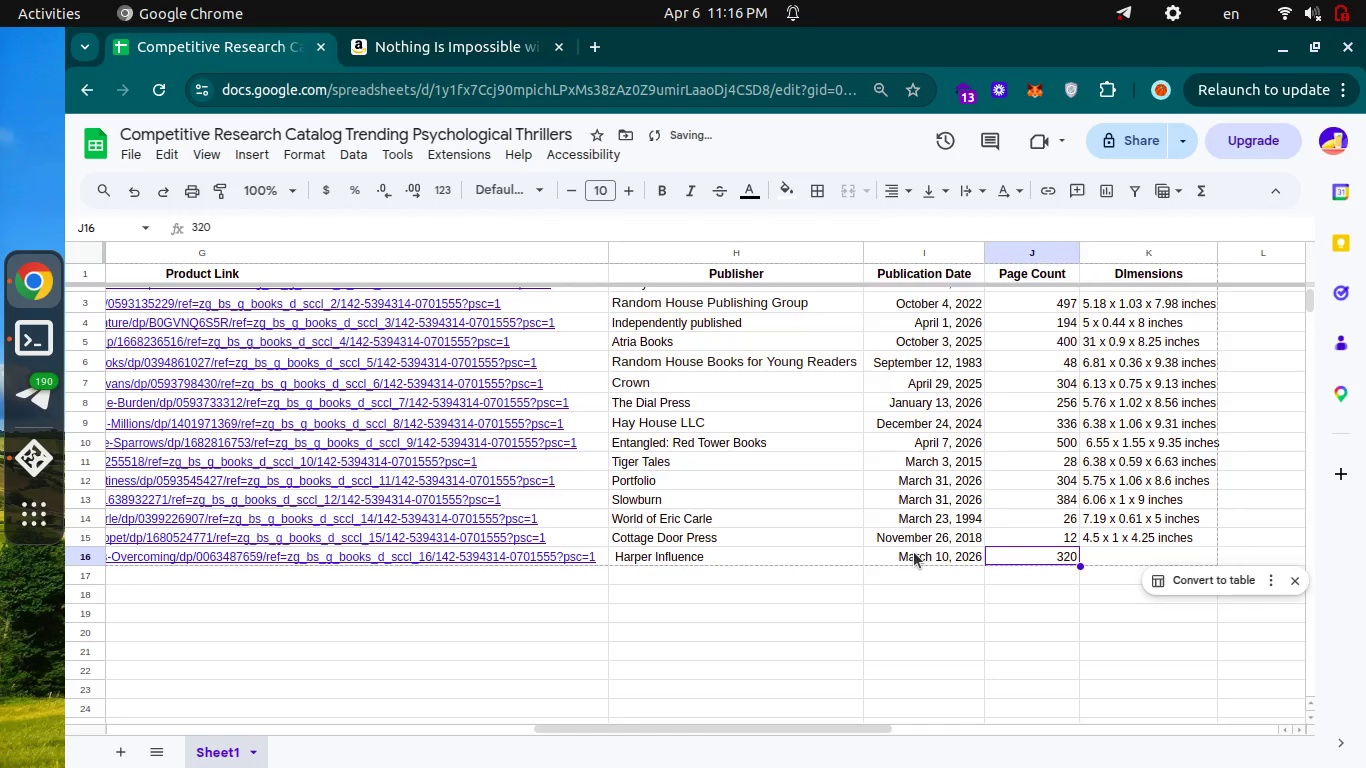 
key(ArrowRight)
 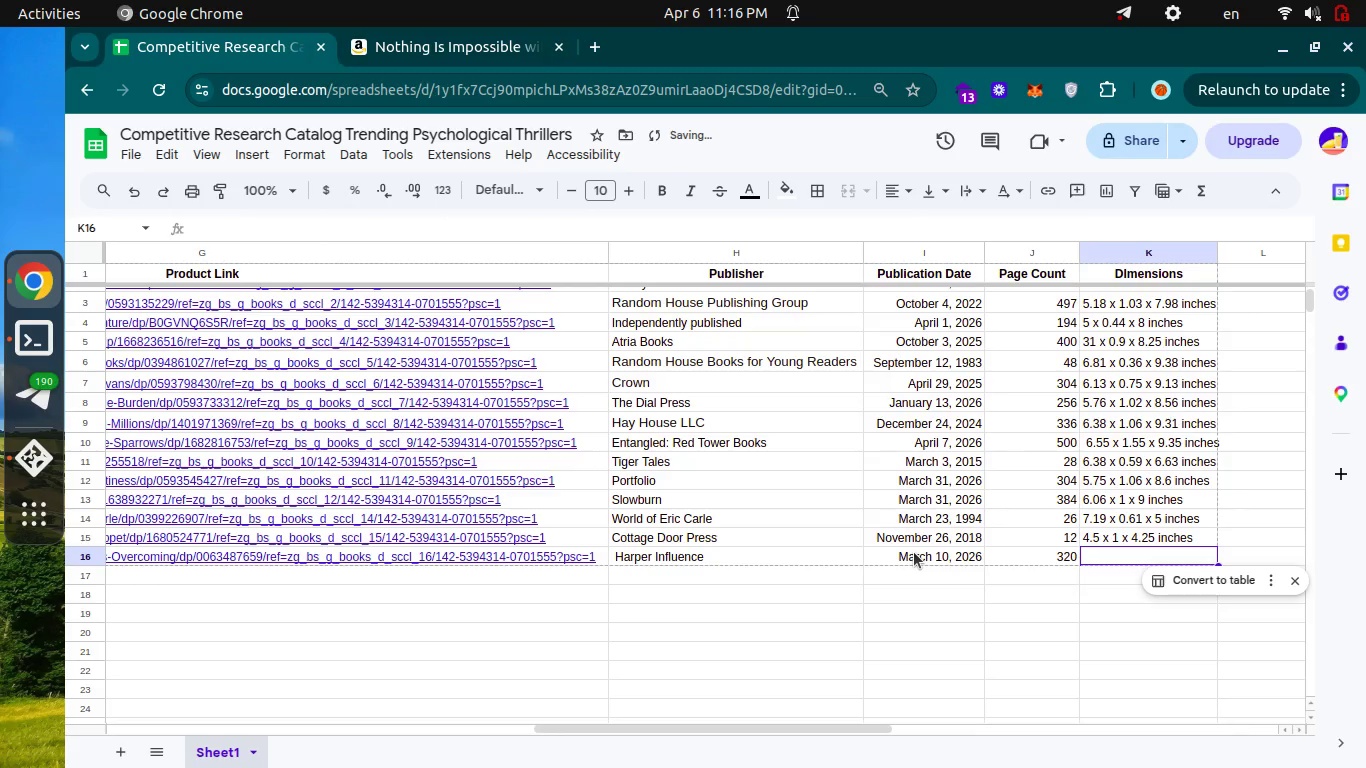 
key(Enter)
 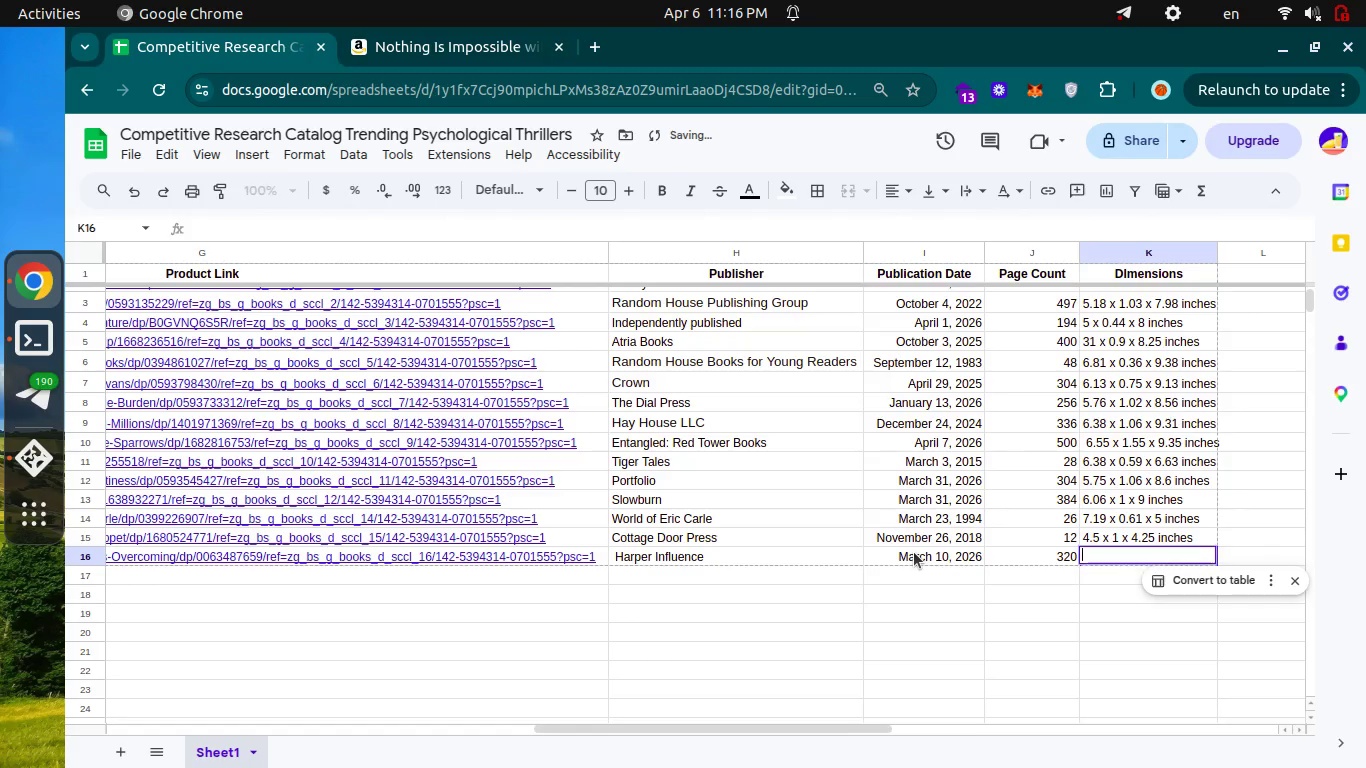 
key(Control+ControlLeft)
 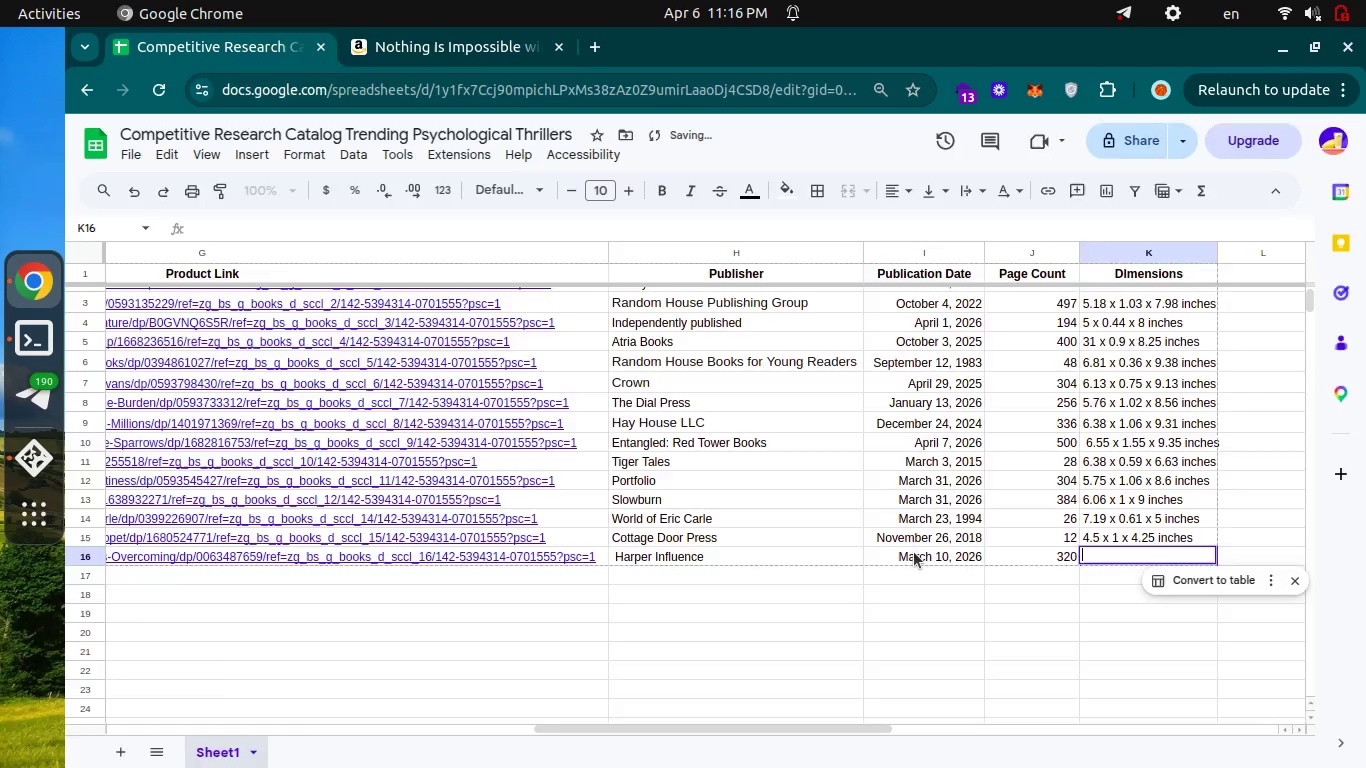 
key(Control+Tab)
 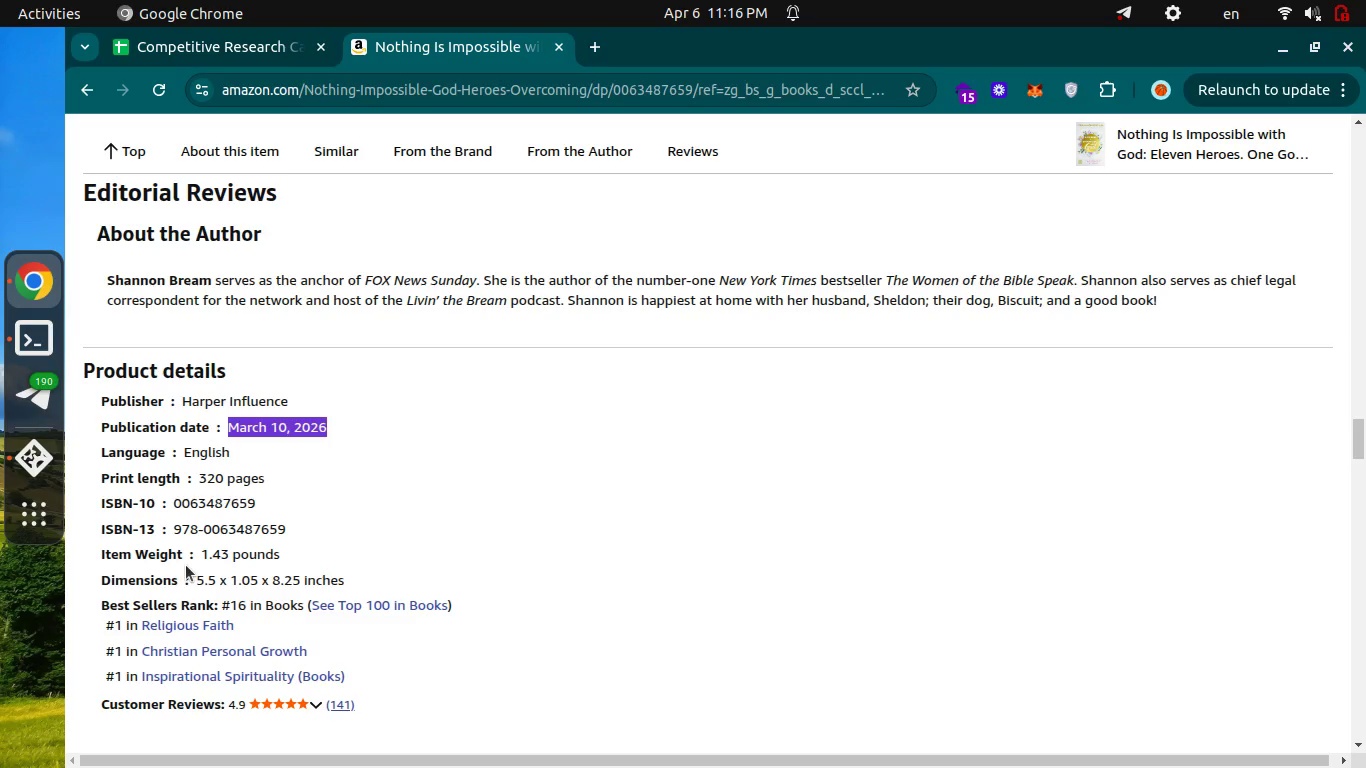 
left_click_drag(start_coordinate=[197, 579], to_coordinate=[353, 578])
 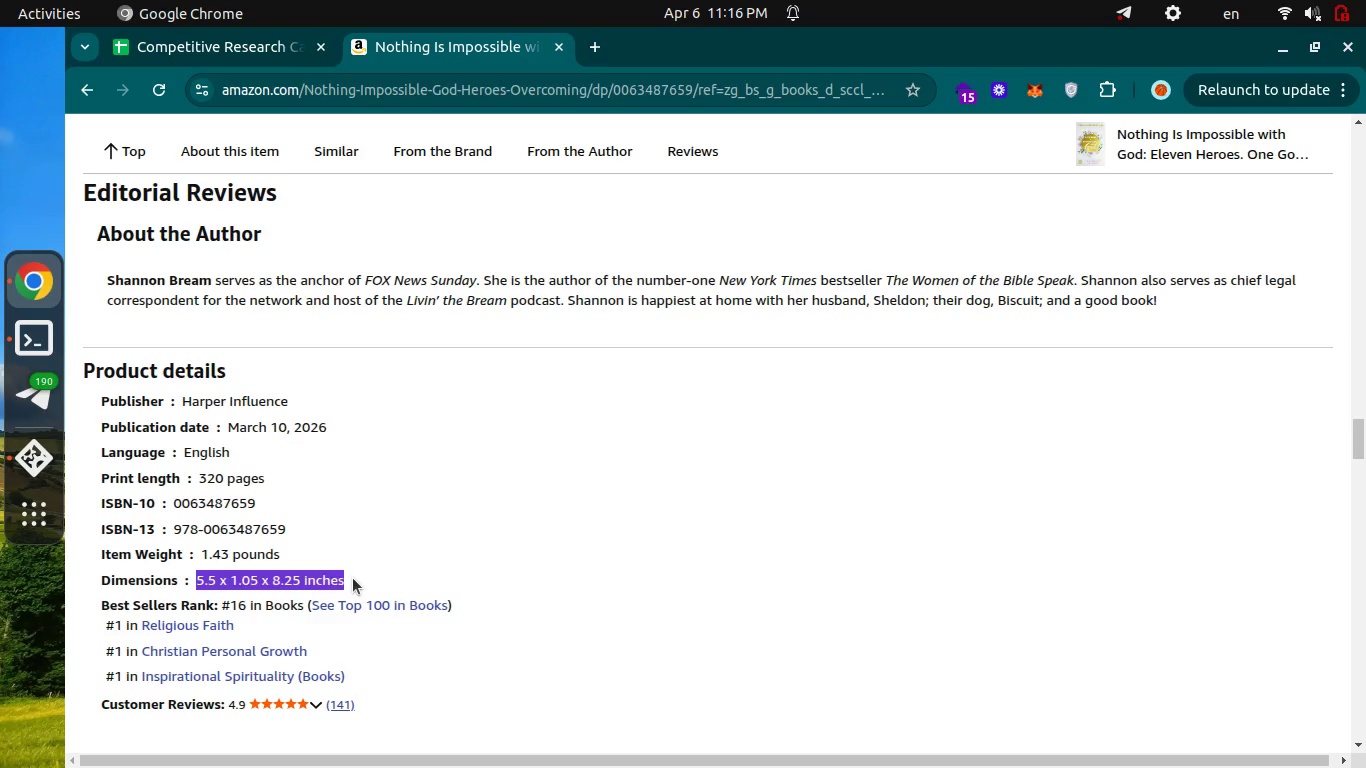 
key(Control+C)
 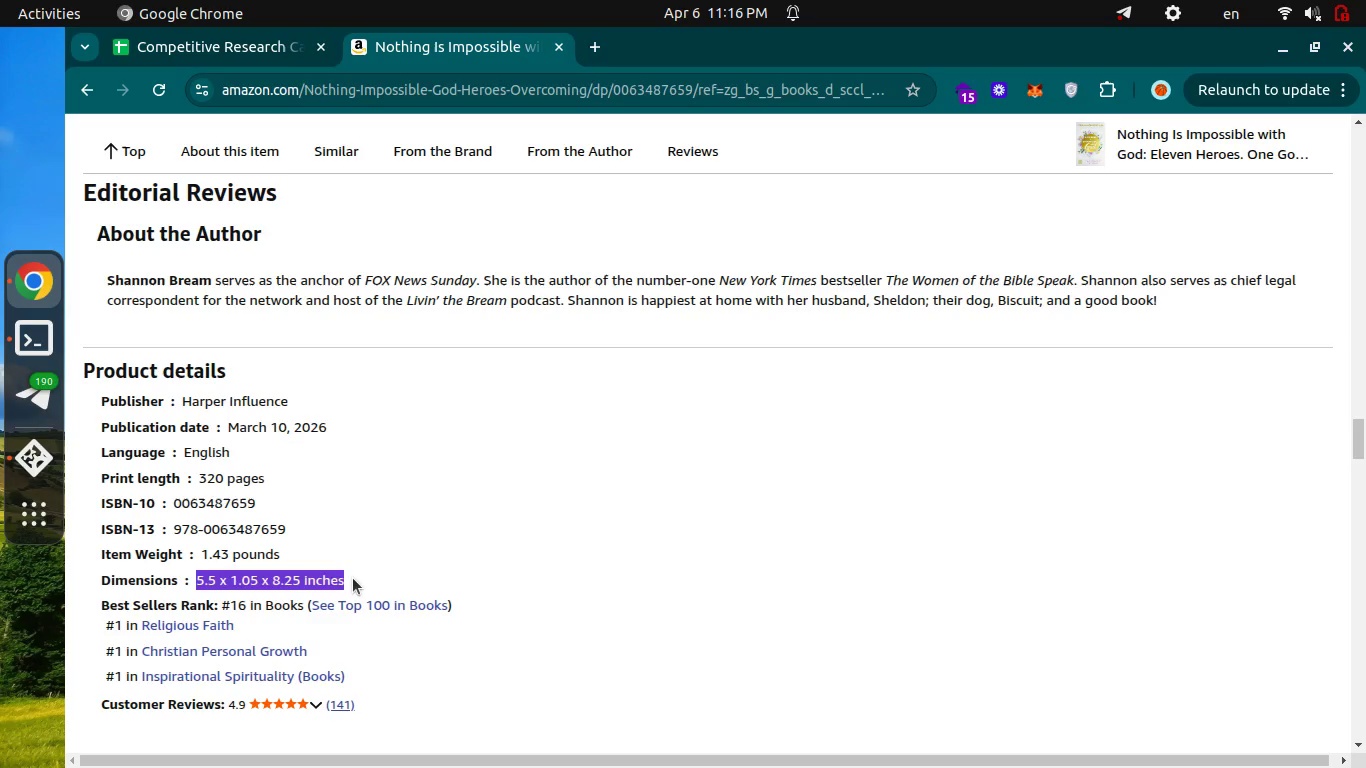 
key(Control+C)
 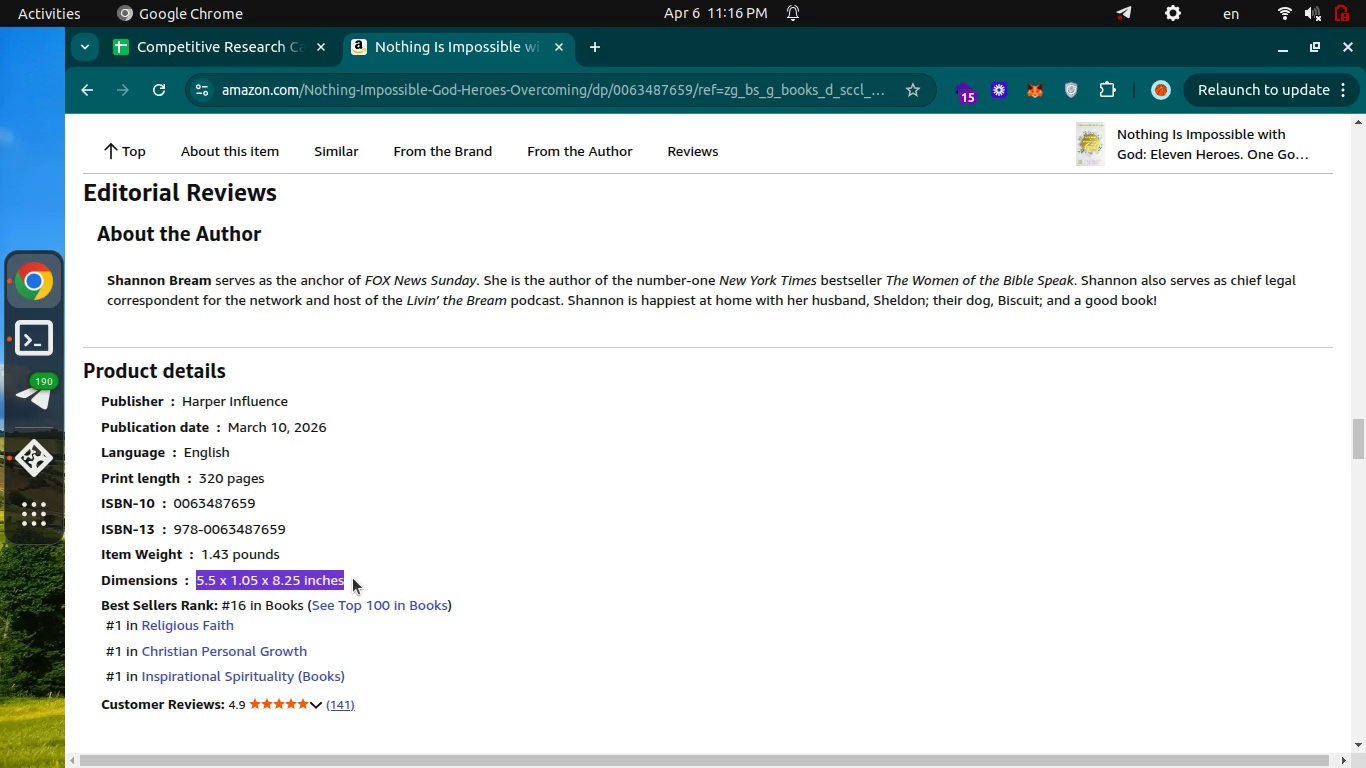 
key(Control+ControlLeft)
 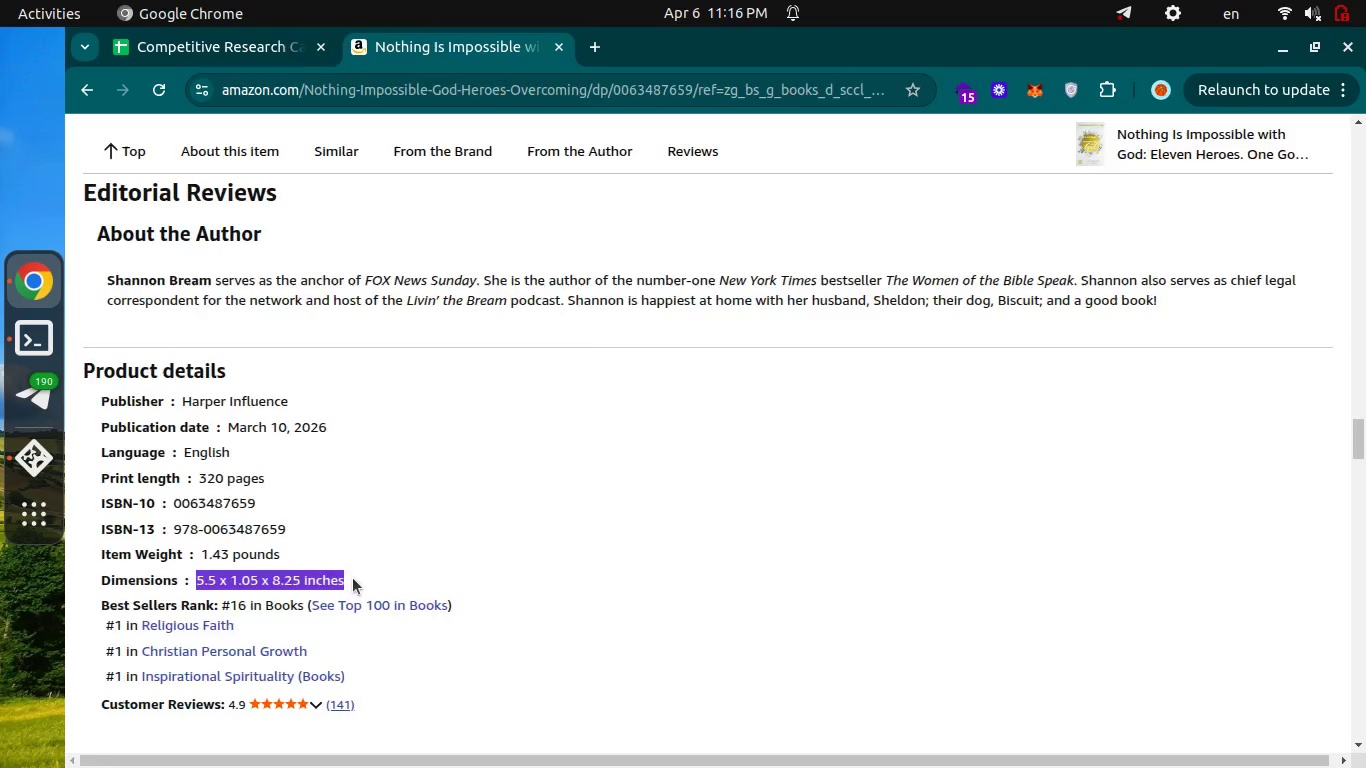 
key(Control+Tab)
 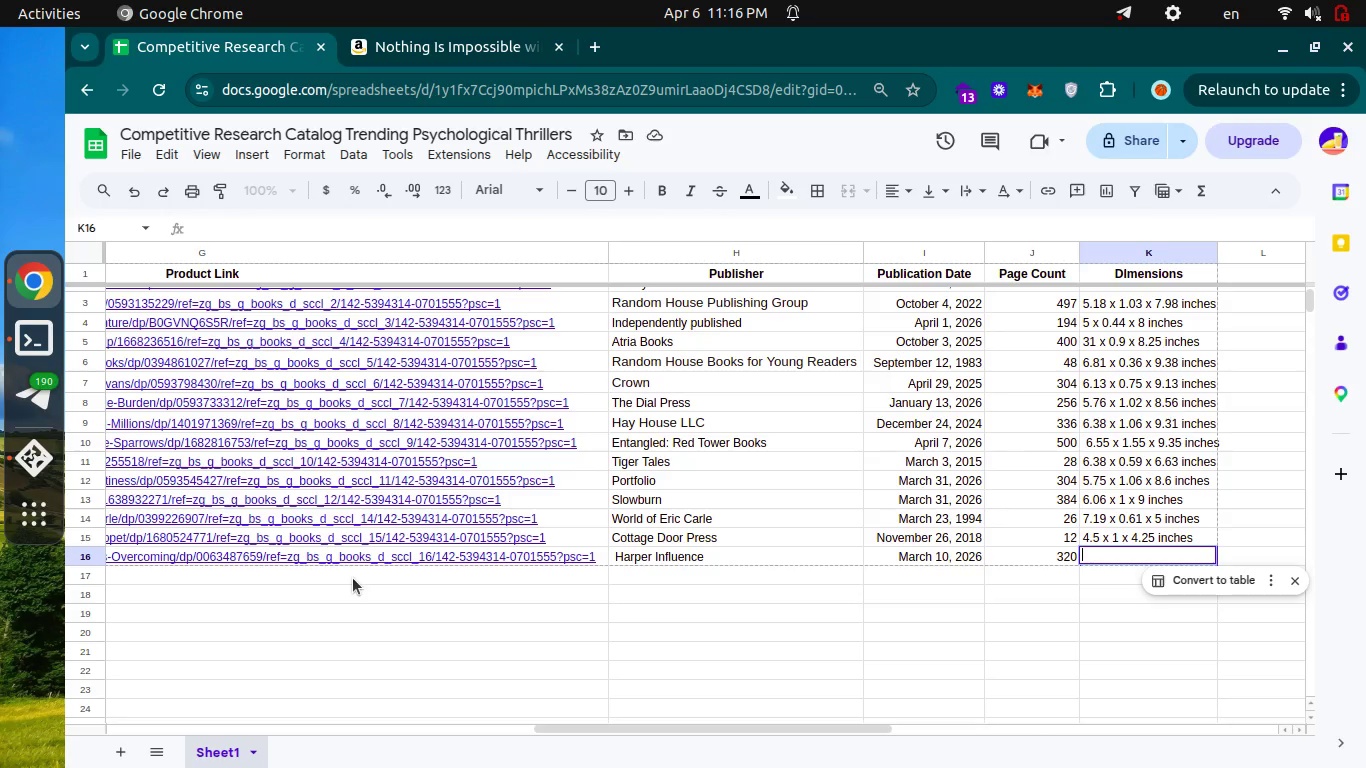 
key(Control+V)
 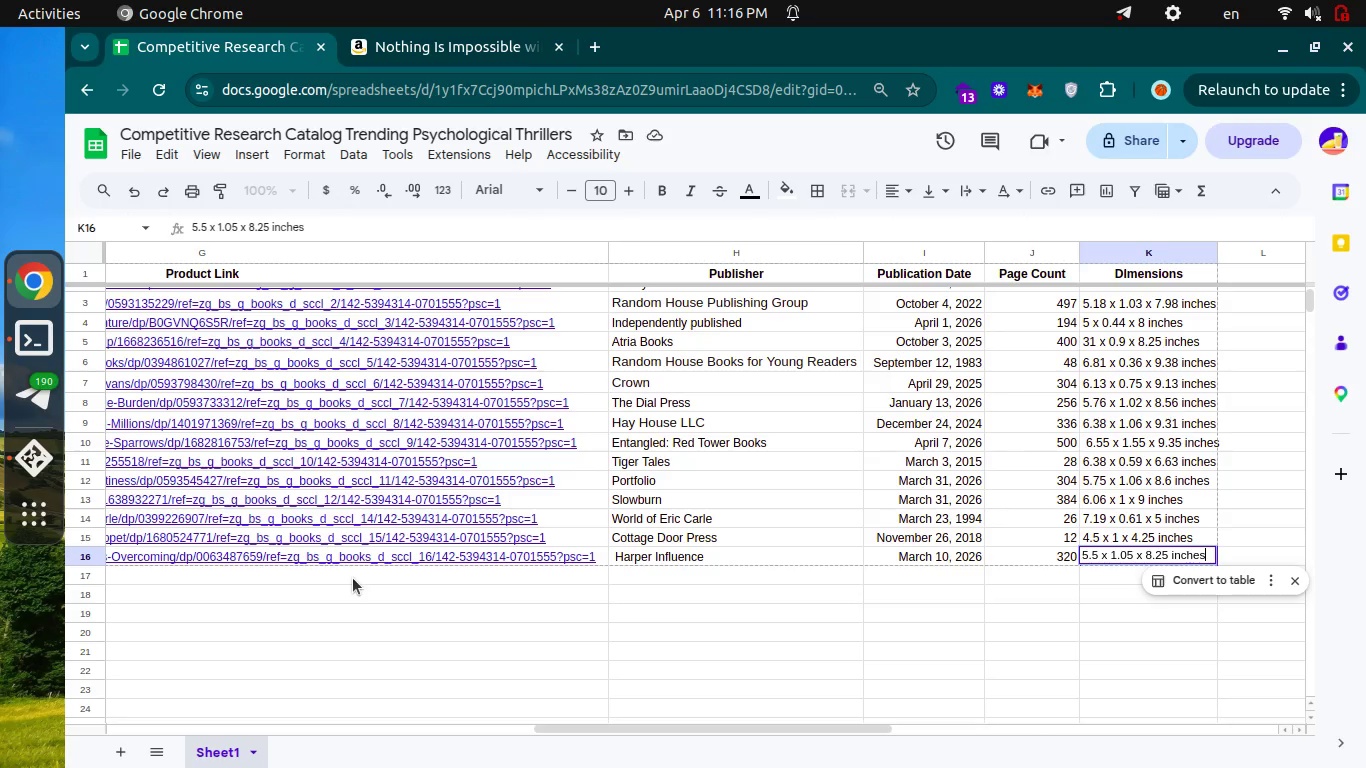 
key(Enter)
 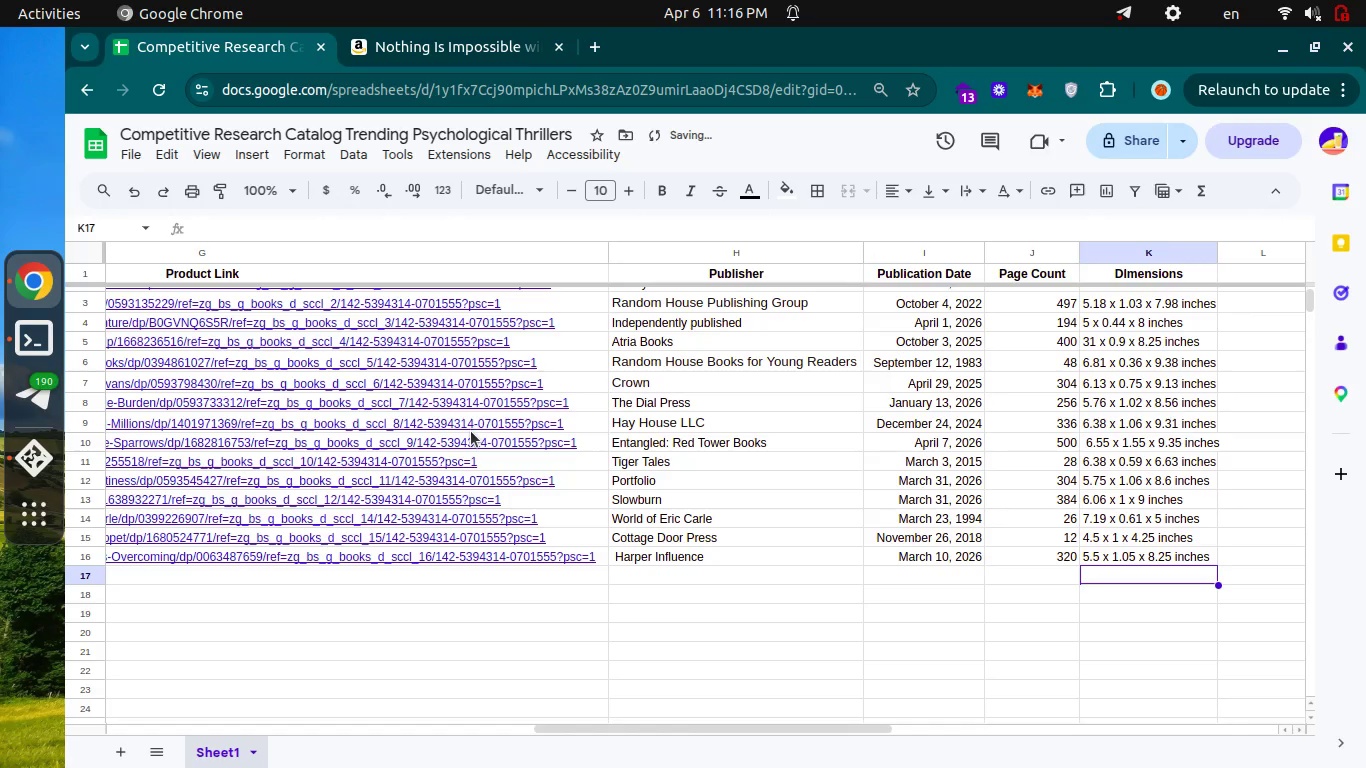 
scroll: coordinate [471, 431], scroll_direction: up, amount: 11.0
 